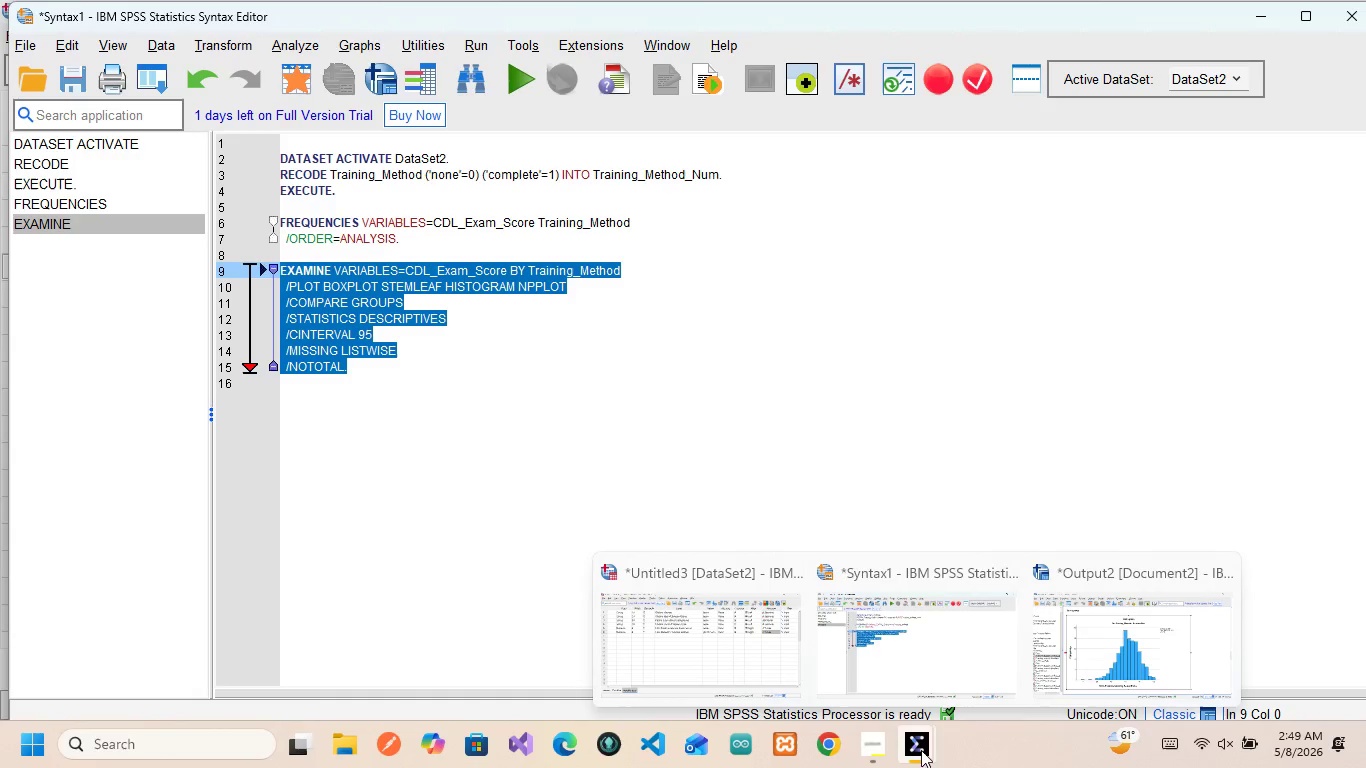 
left_click([1096, 637])
 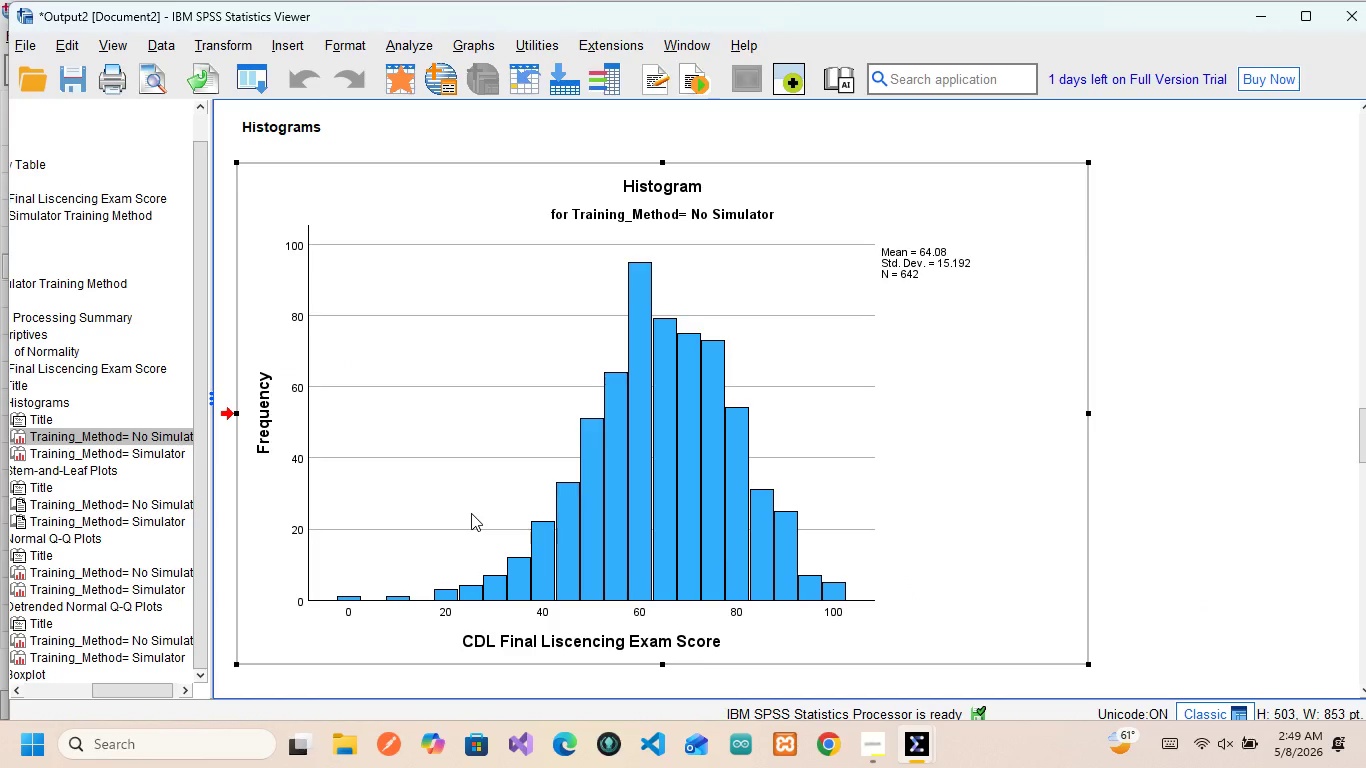 
scroll: coordinate [471, 513], scroll_direction: down, amount: 4.0
 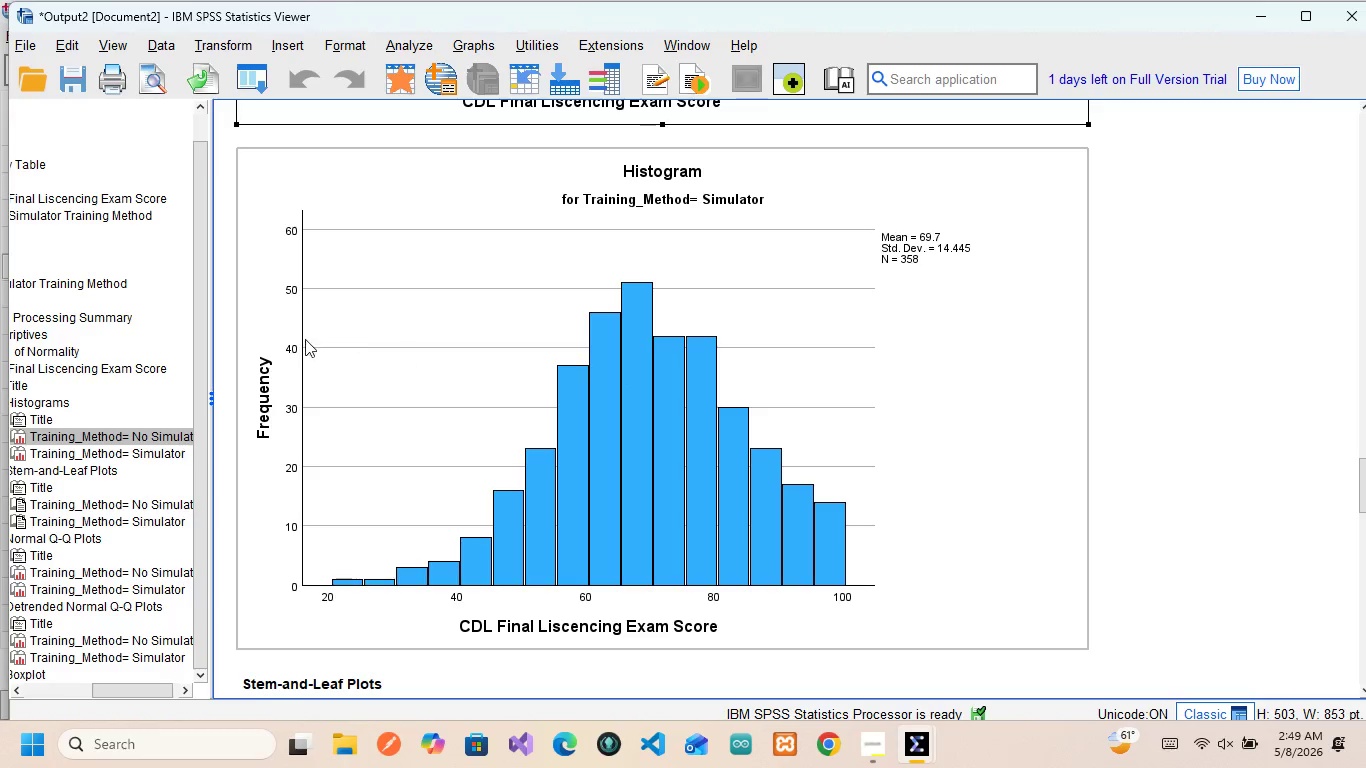 
wait(16.24)
 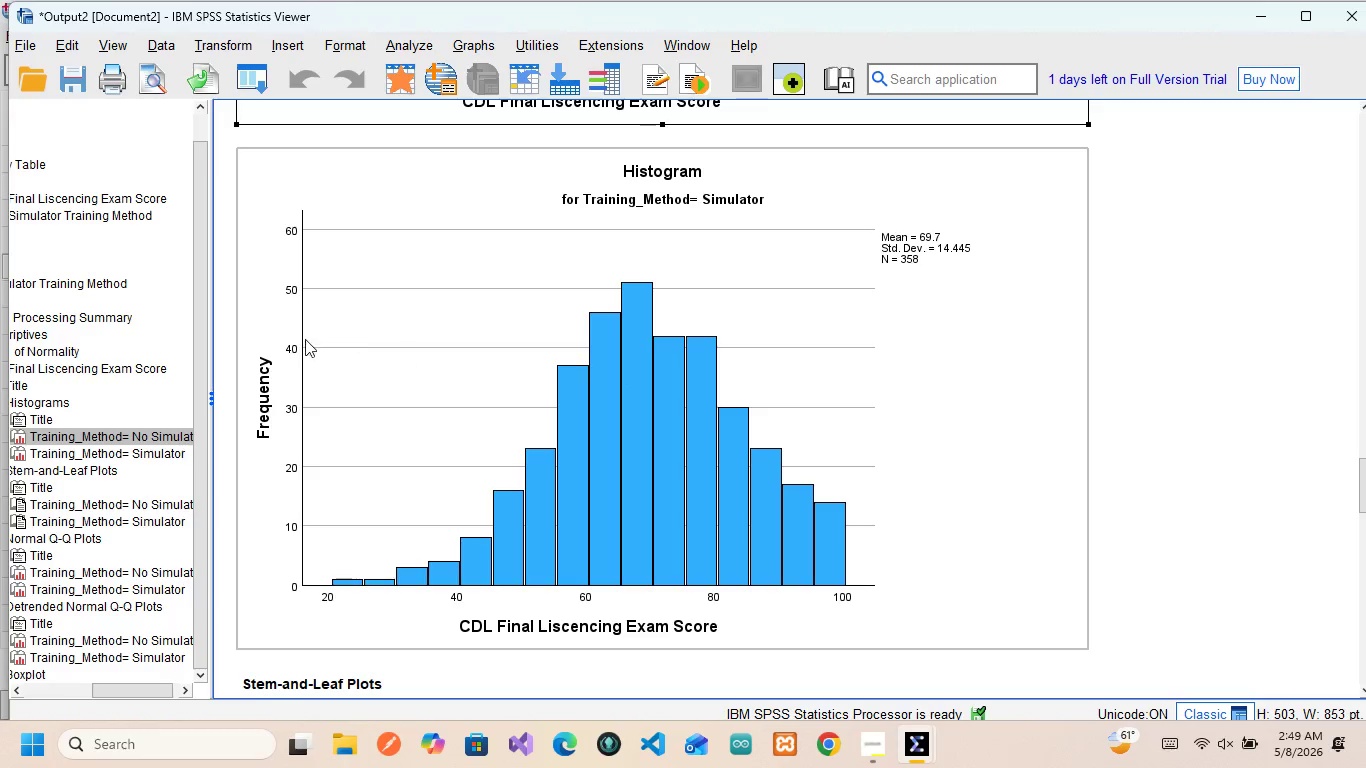 
scroll: coordinate [458, 578], scroll_direction: down, amount: 4.0
 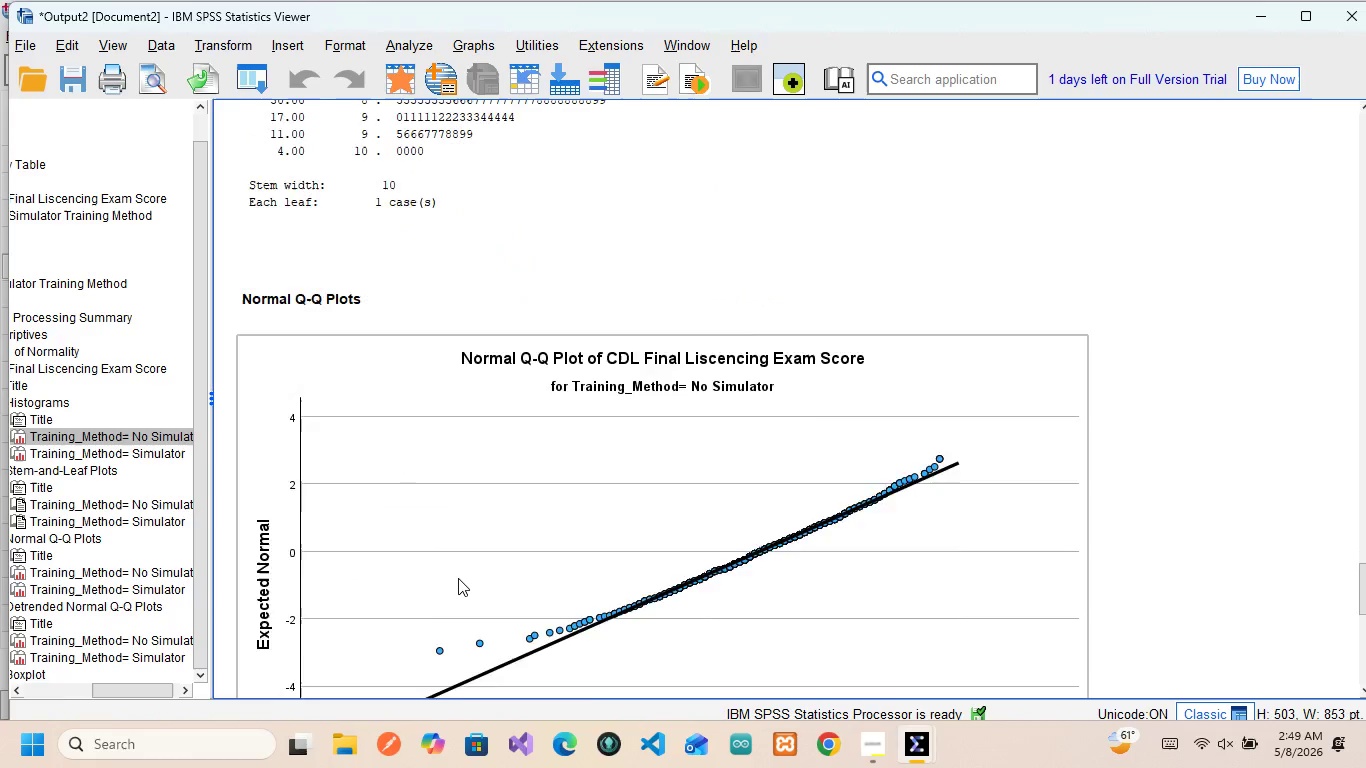 
mouse_move([358, 422])
 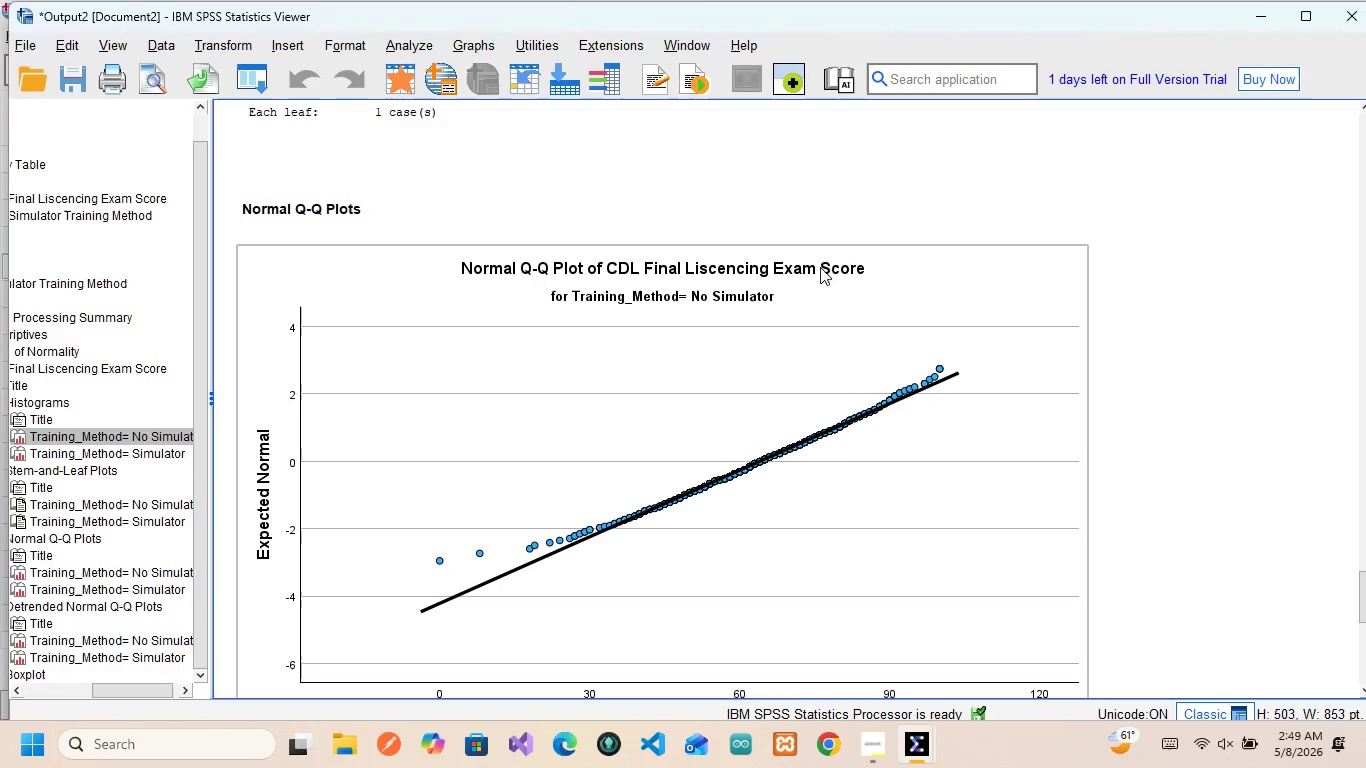 
wait(10.32)
 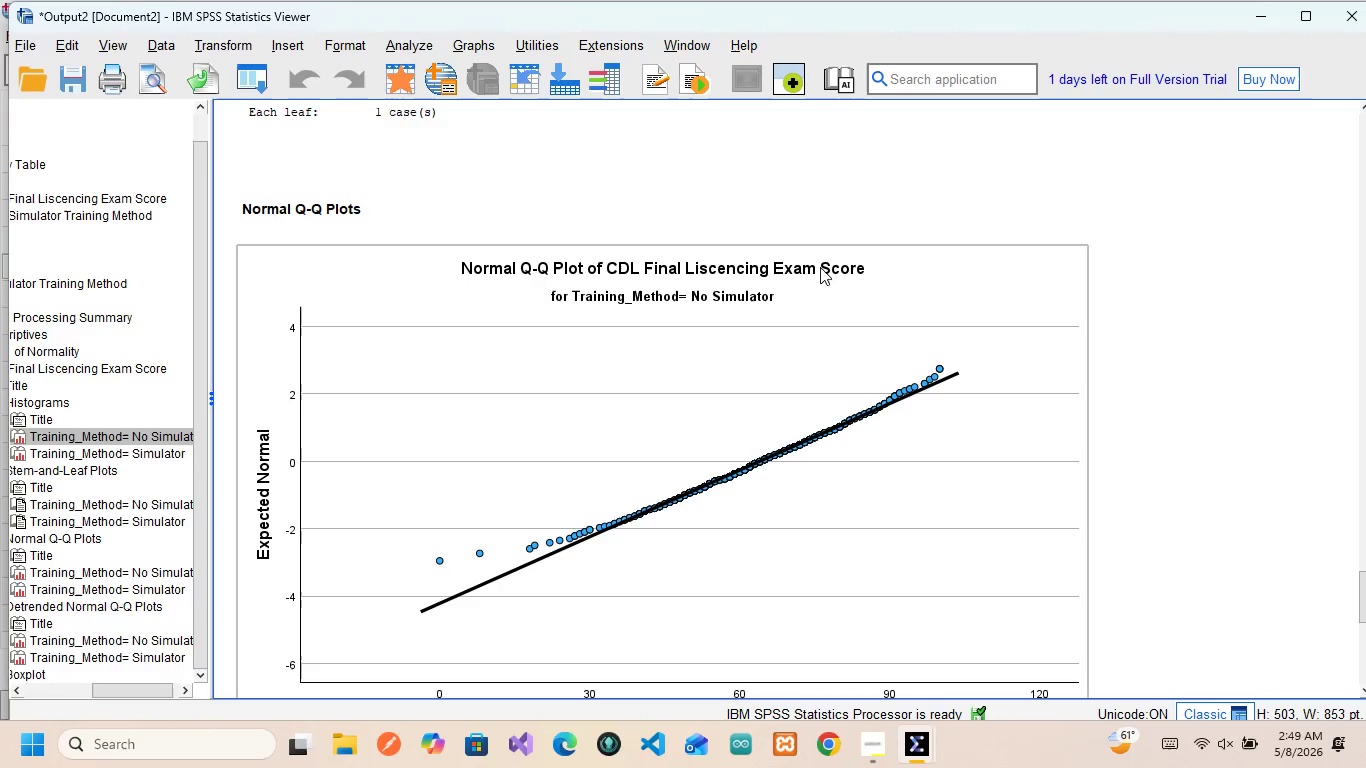 
scroll: coordinate [283, 542], scroll_direction: down, amount: 2.0
 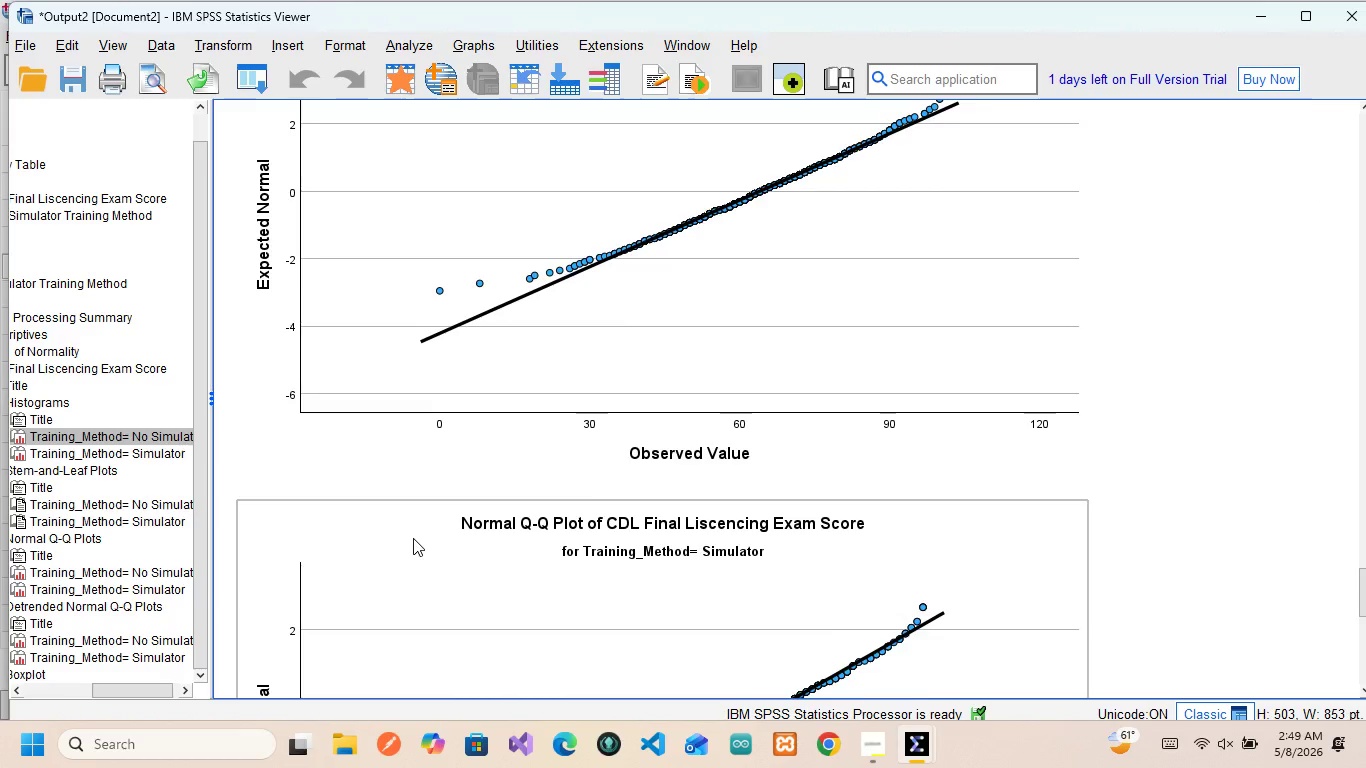 
scroll: coordinate [413, 538], scroll_direction: up, amount: 1.0
 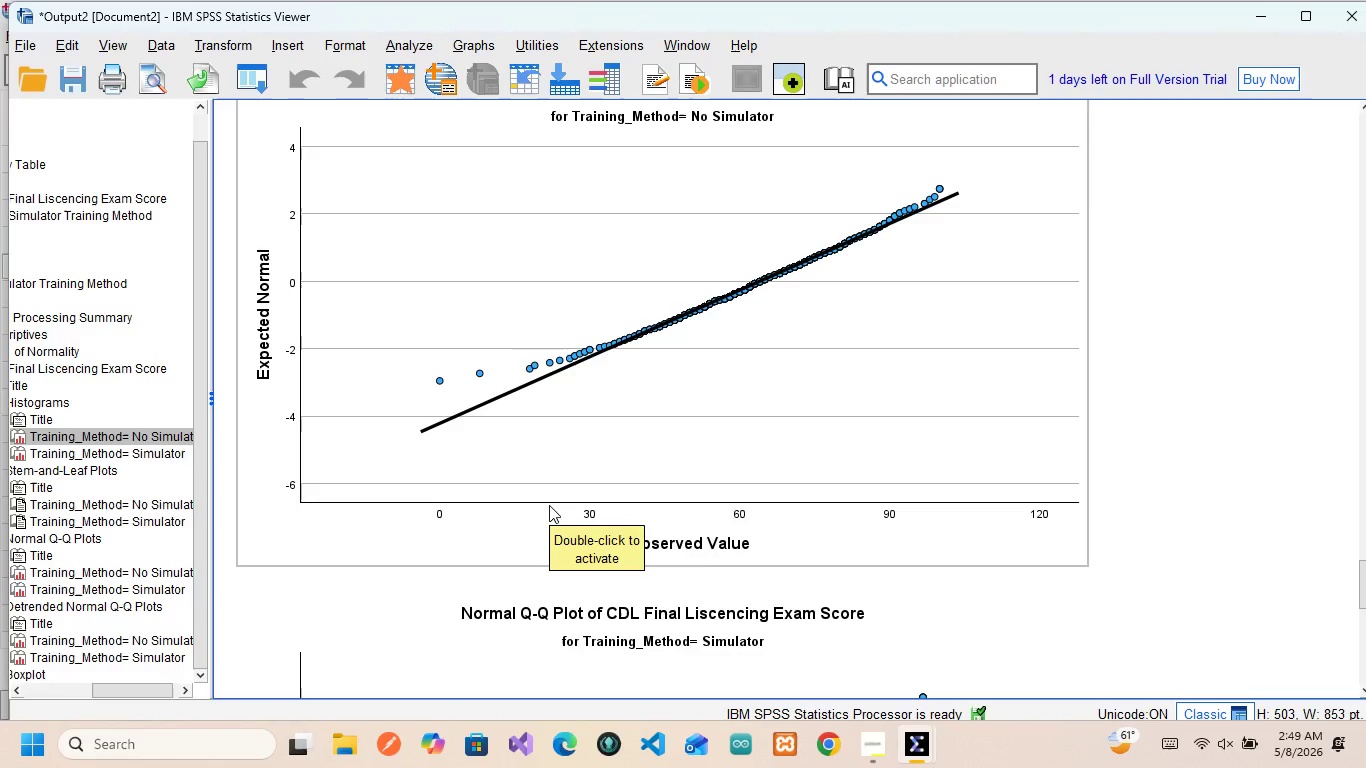 
scroll: coordinate [549, 505], scroll_direction: none, amount: 0.0
 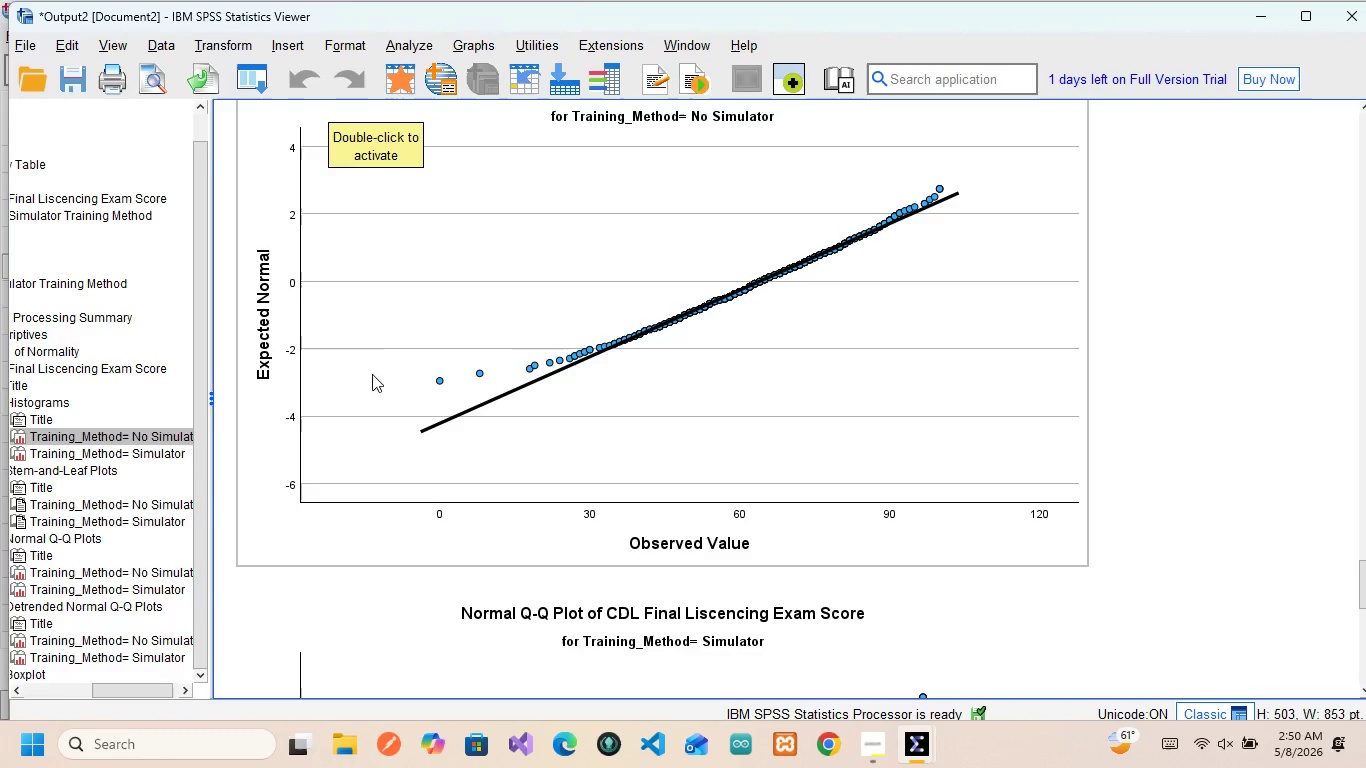 
left_click([380, 391])
 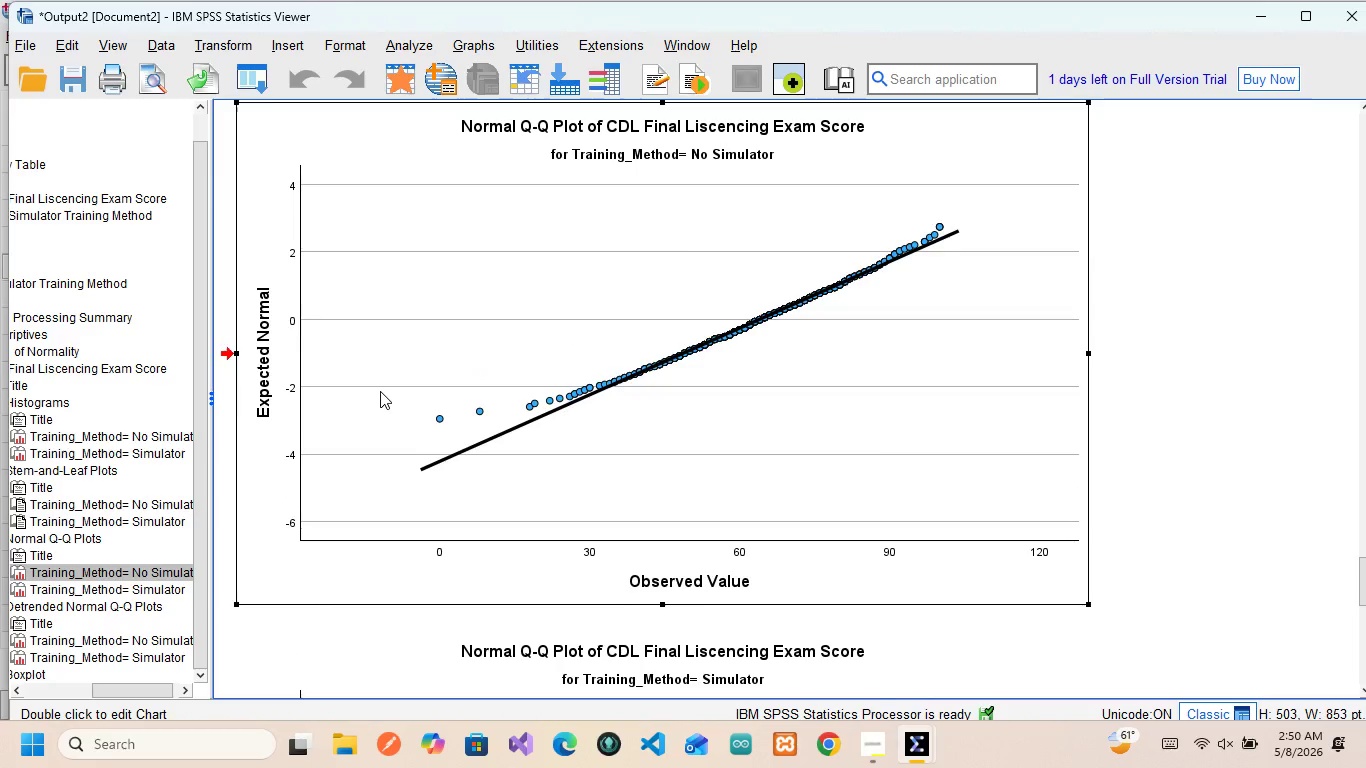 
scroll: coordinate [380, 391], scroll_direction: down, amount: 2.0
 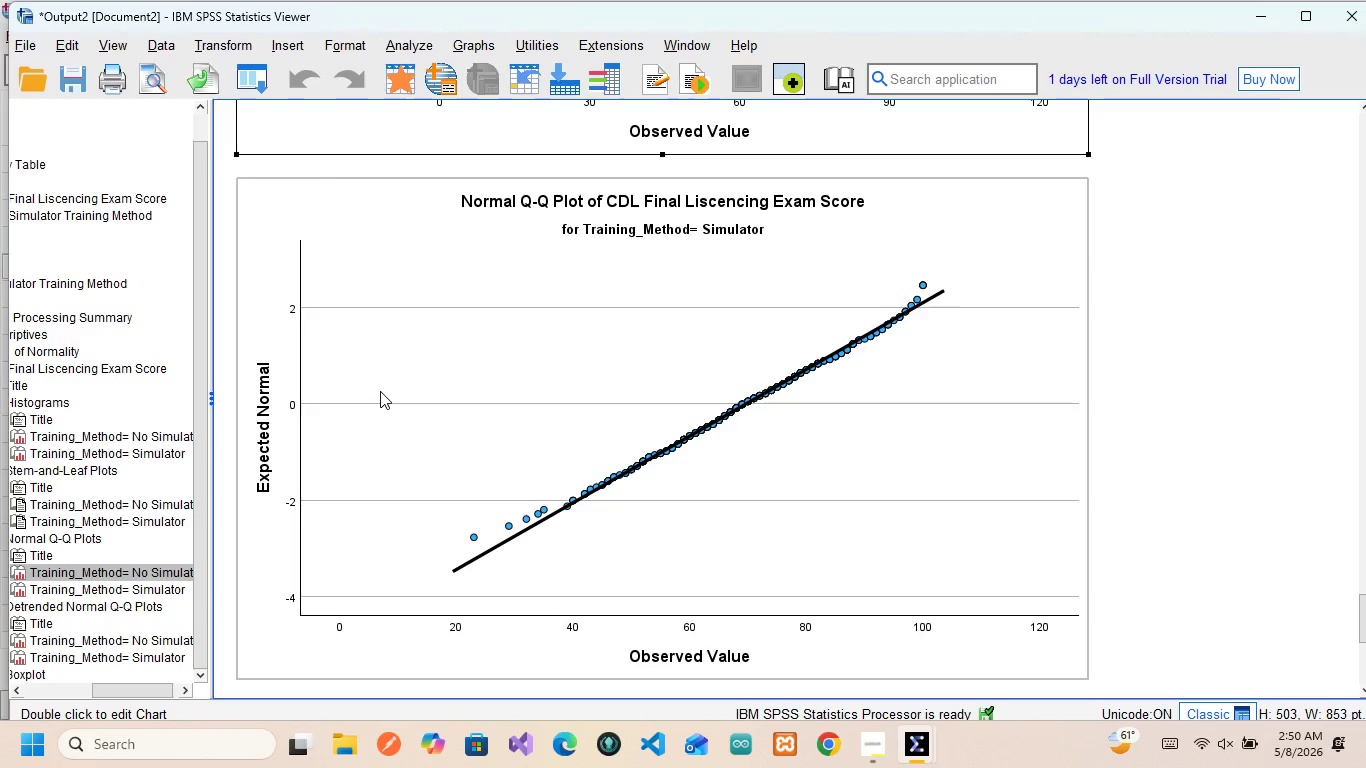 
scroll: coordinate [380, 391], scroll_direction: none, amount: 0.0
 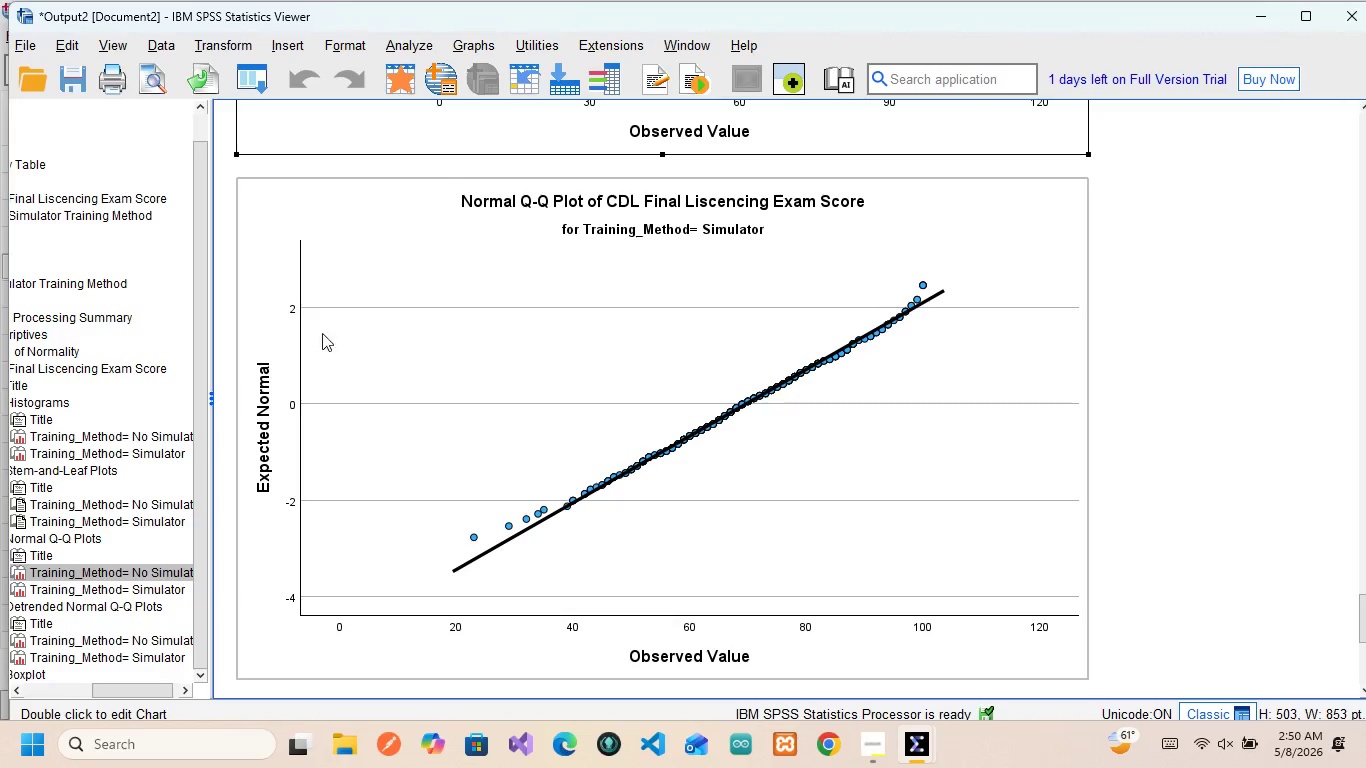 
wait(11.63)
 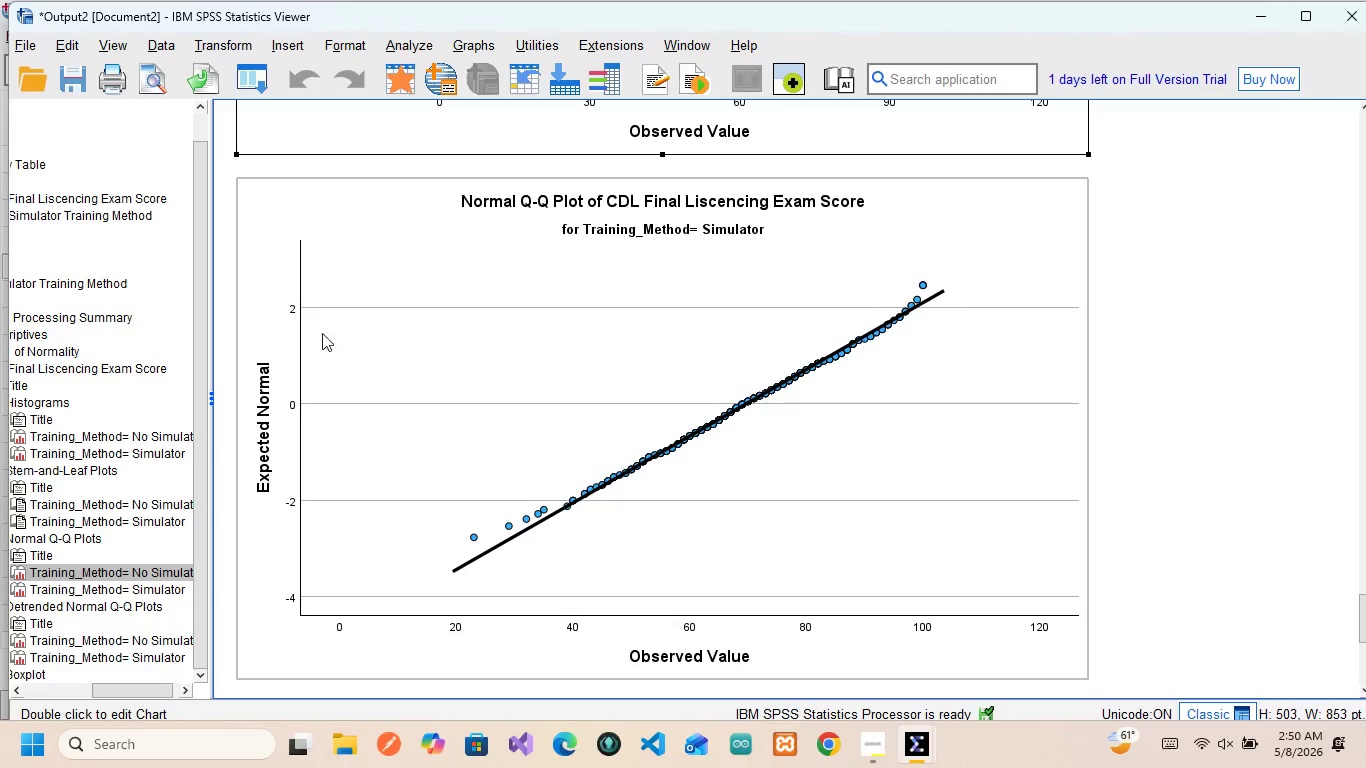 
scroll: coordinate [675, 568], scroll_direction: down, amount: 4.0
 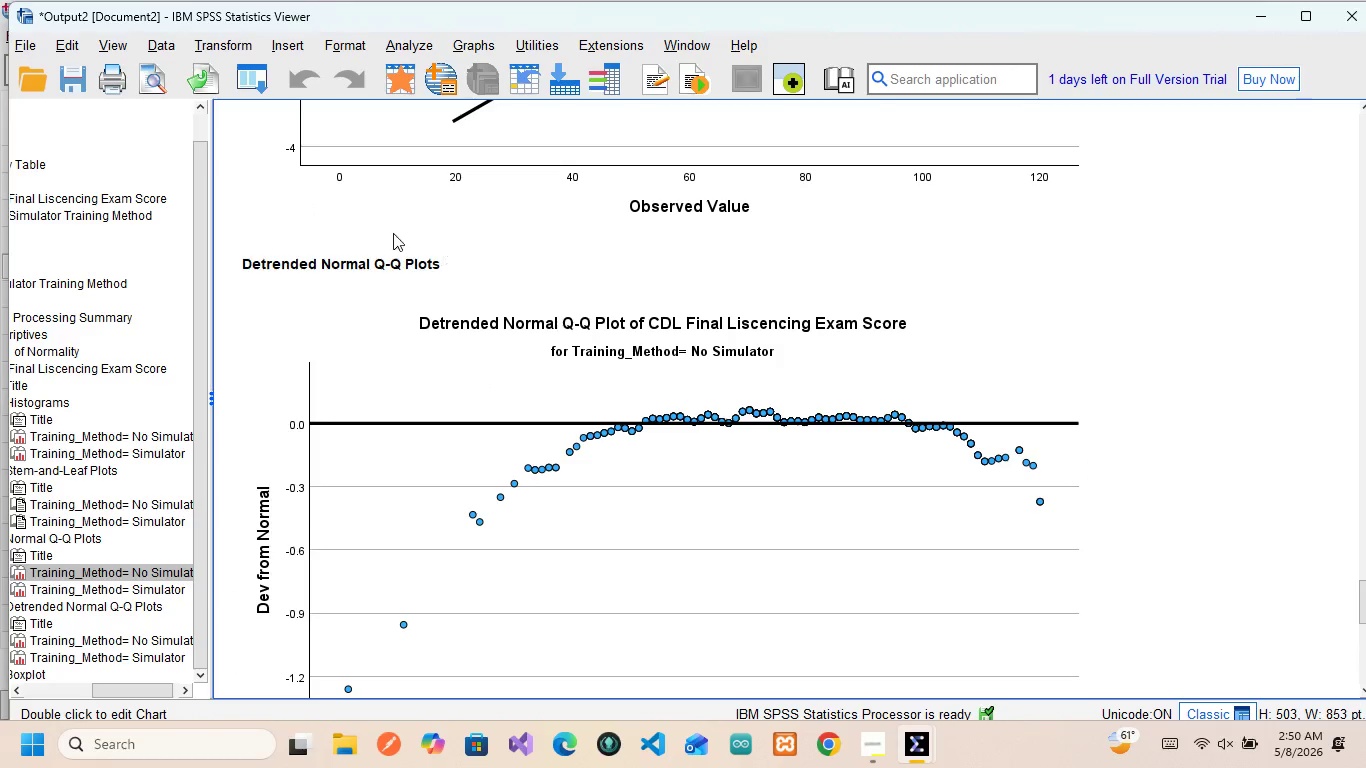 
left_click([304, 274])
 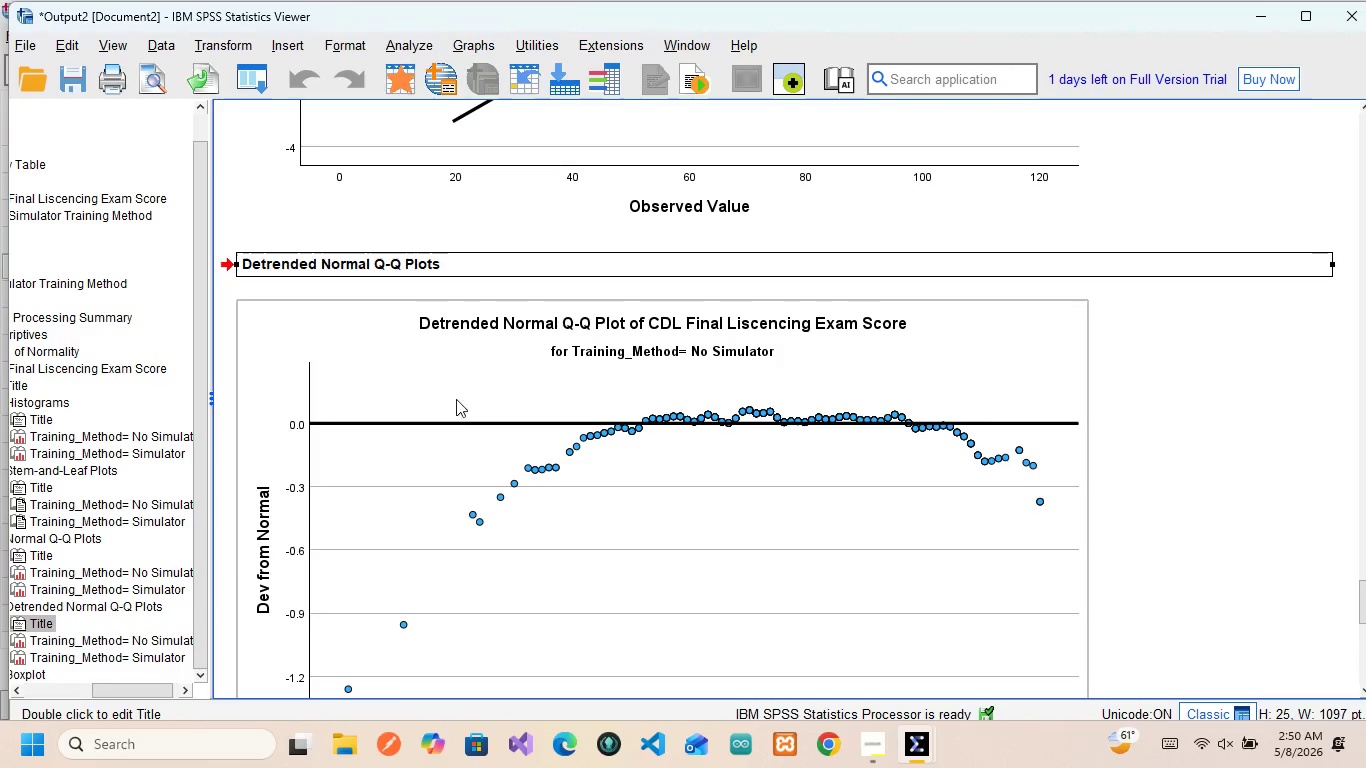 
scroll: coordinate [468, 443], scroll_direction: down, amount: 2.0
 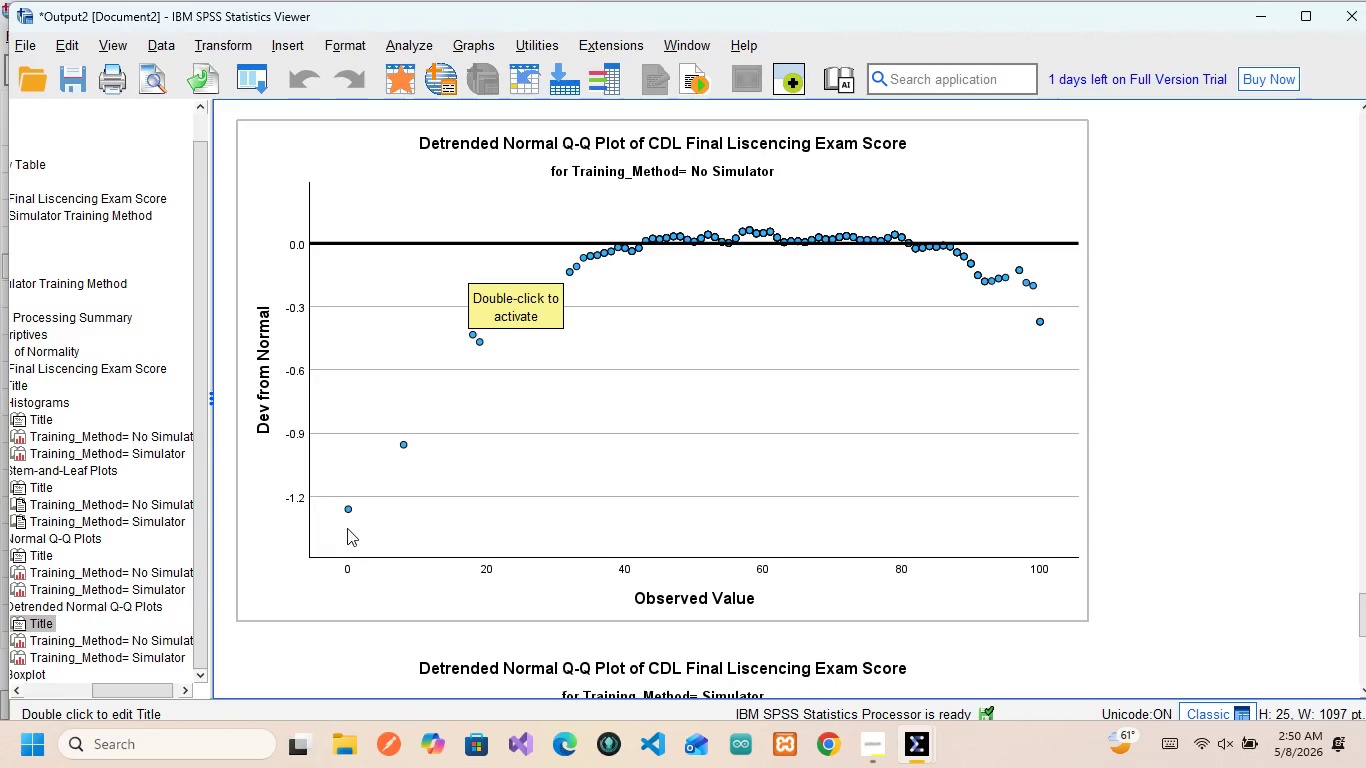 
wait(13.88)
 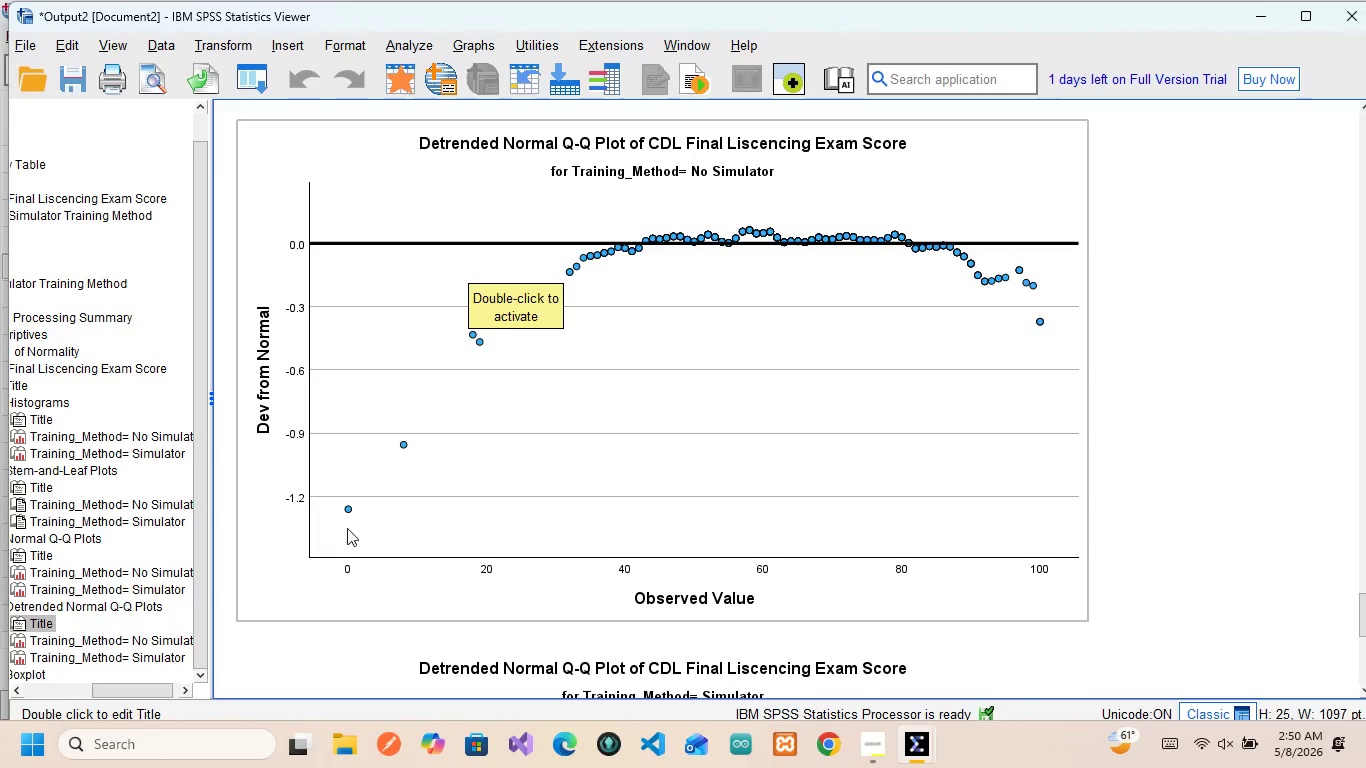 
scroll: coordinate [580, 423], scroll_direction: down, amount: 2.0
 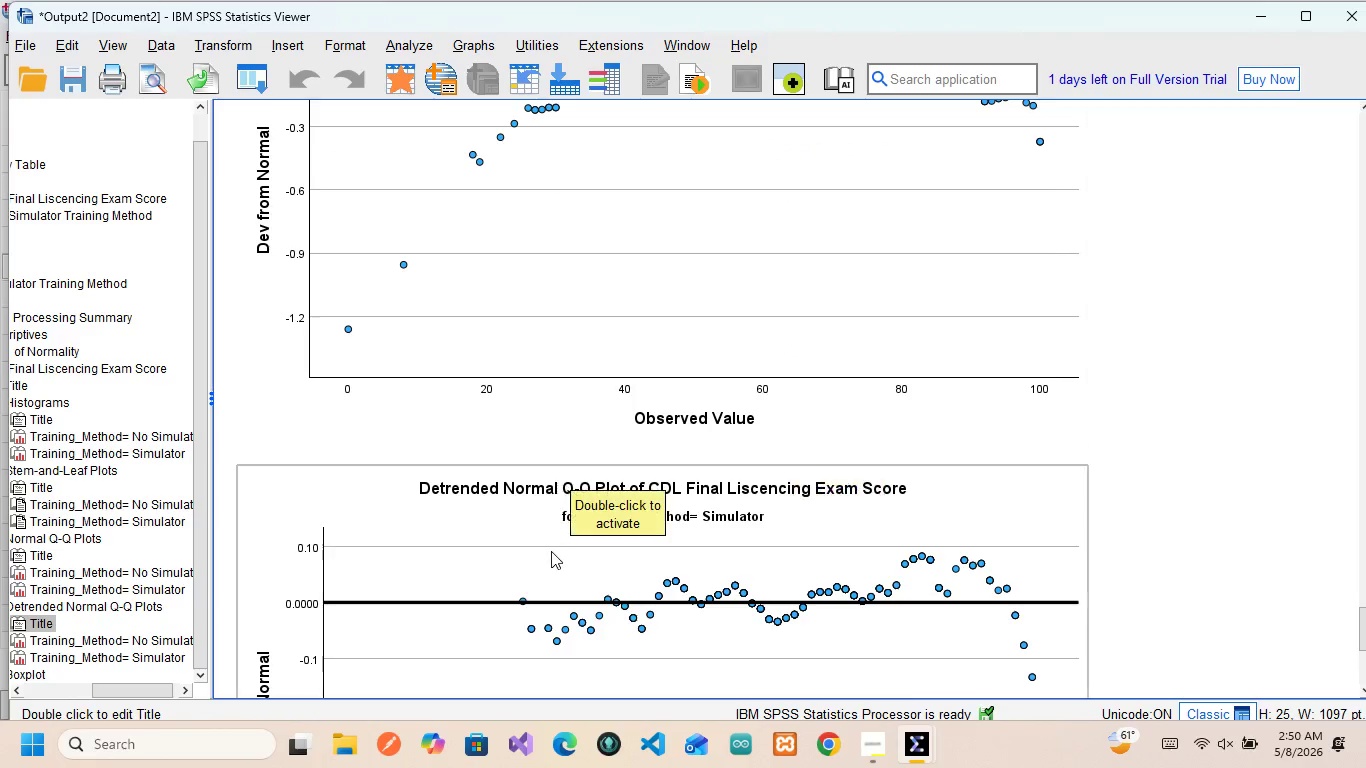 
left_click([551, 551])
 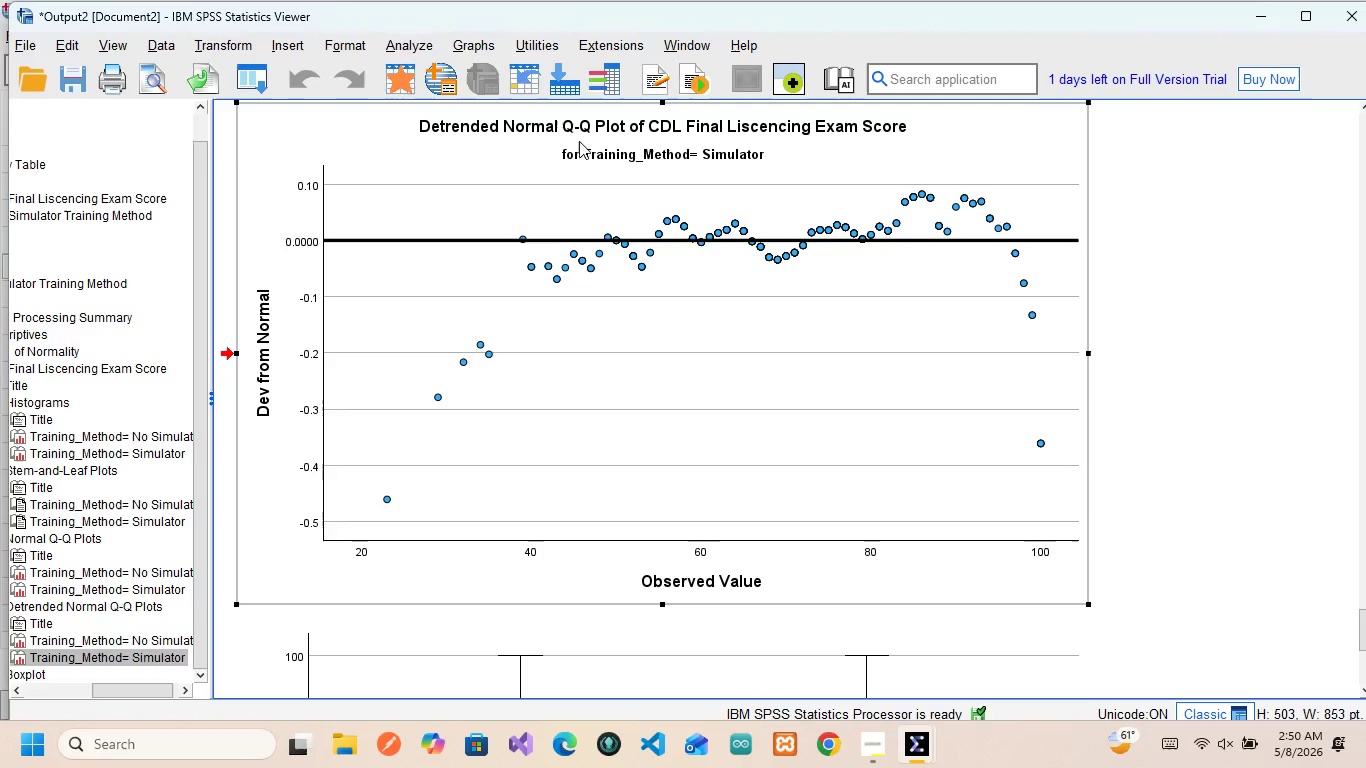 
scroll: coordinate [551, 551], scroll_direction: down, amount: 2.0
 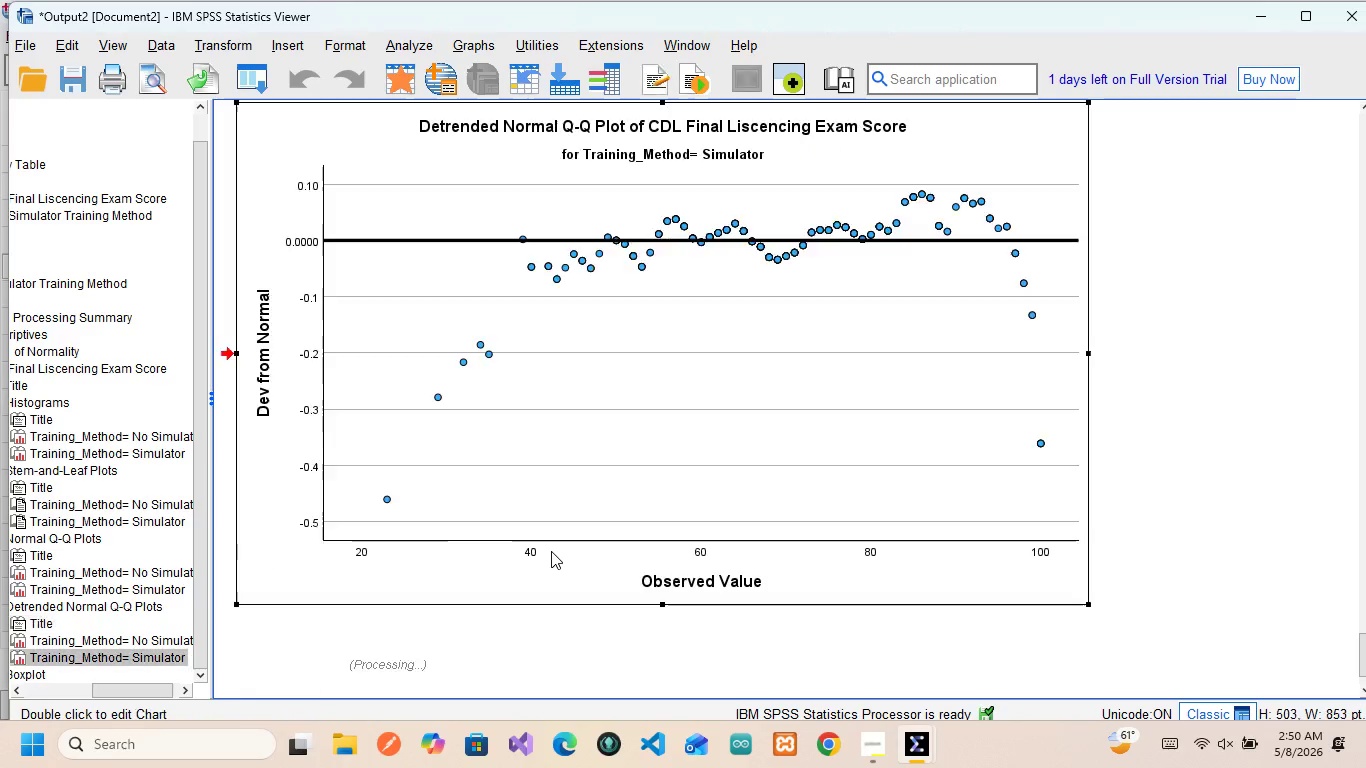 
mouse_move([706, 138])
 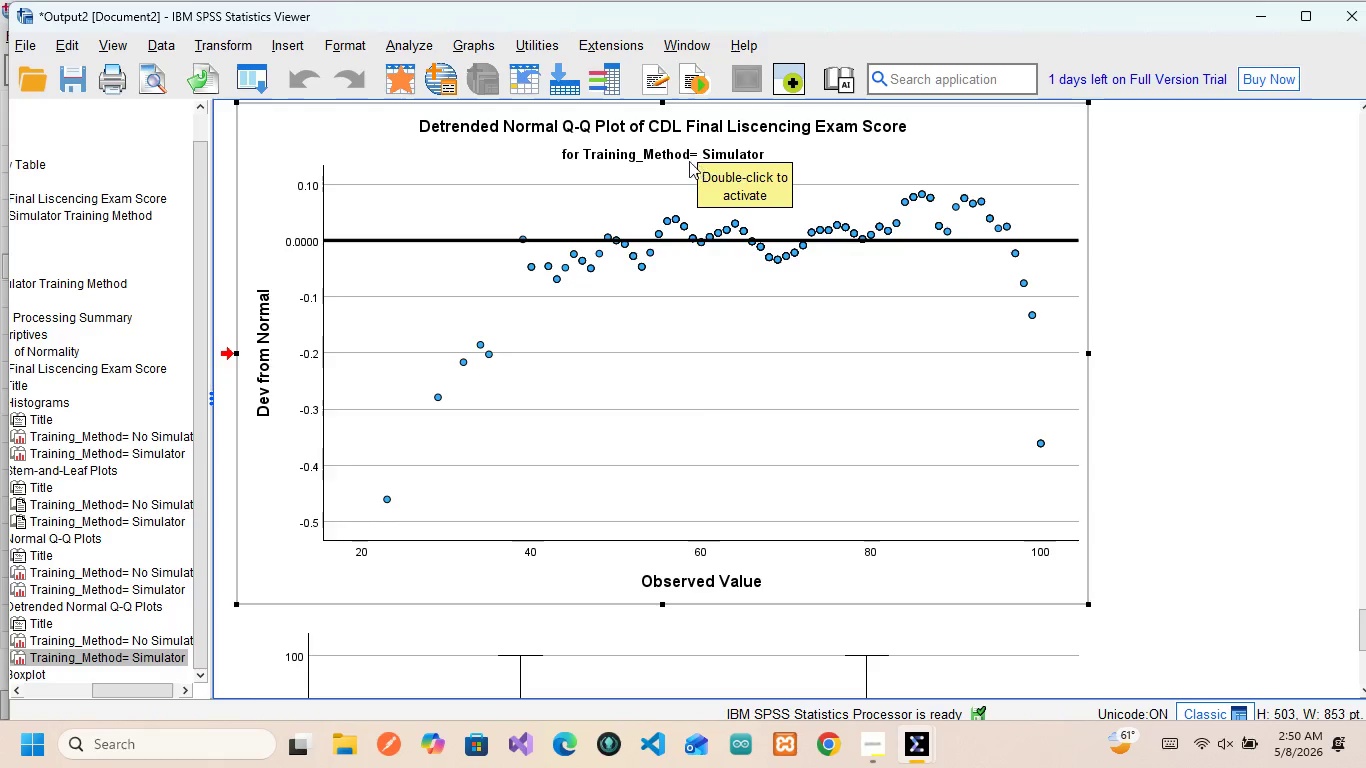 
wait(6.07)
 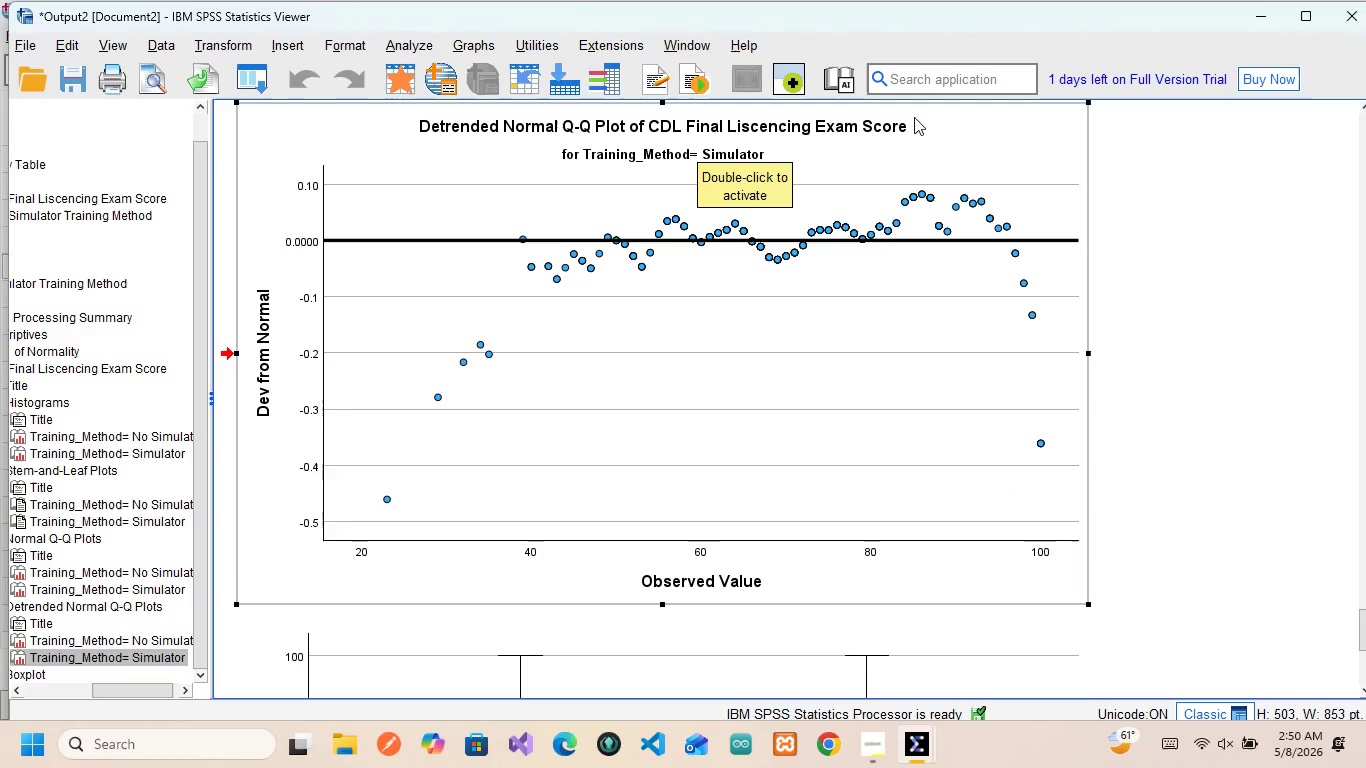 
left_click([795, 201])
 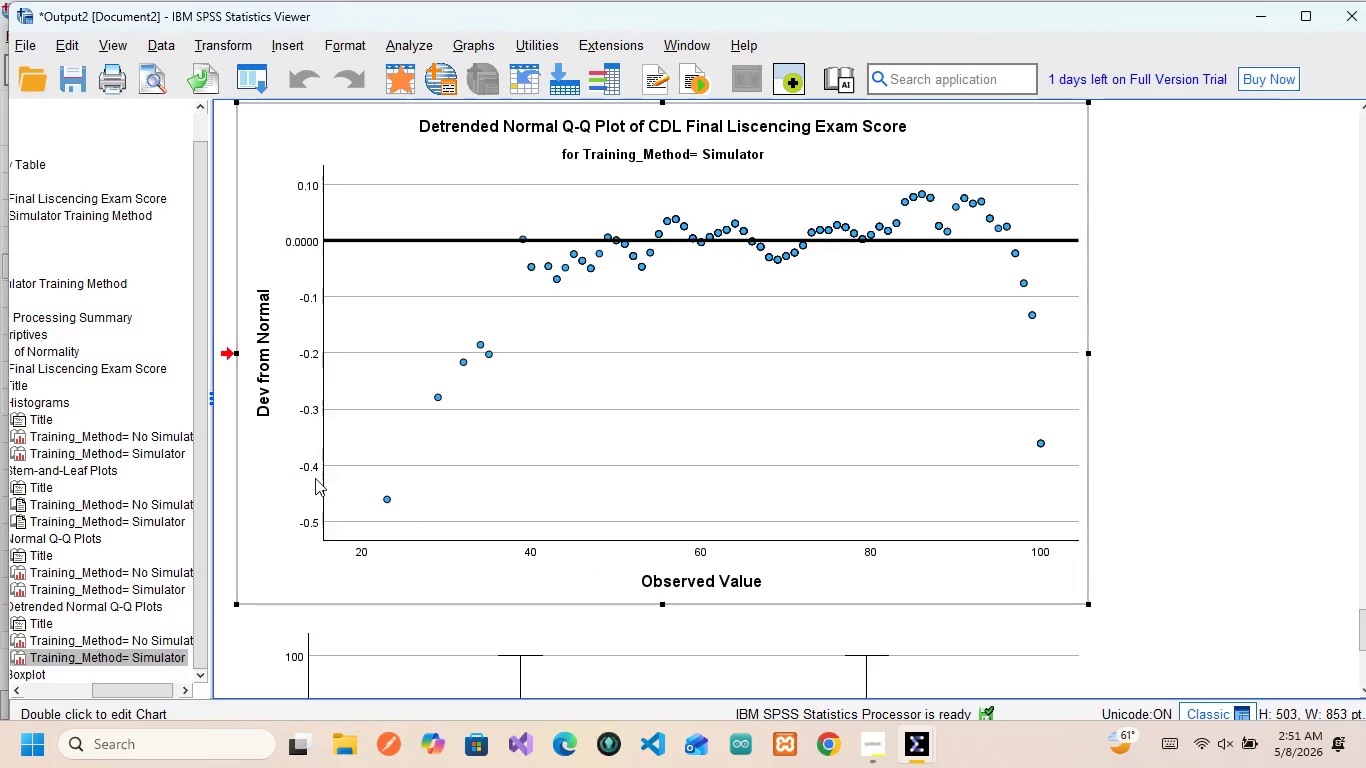 
wait(15.98)
 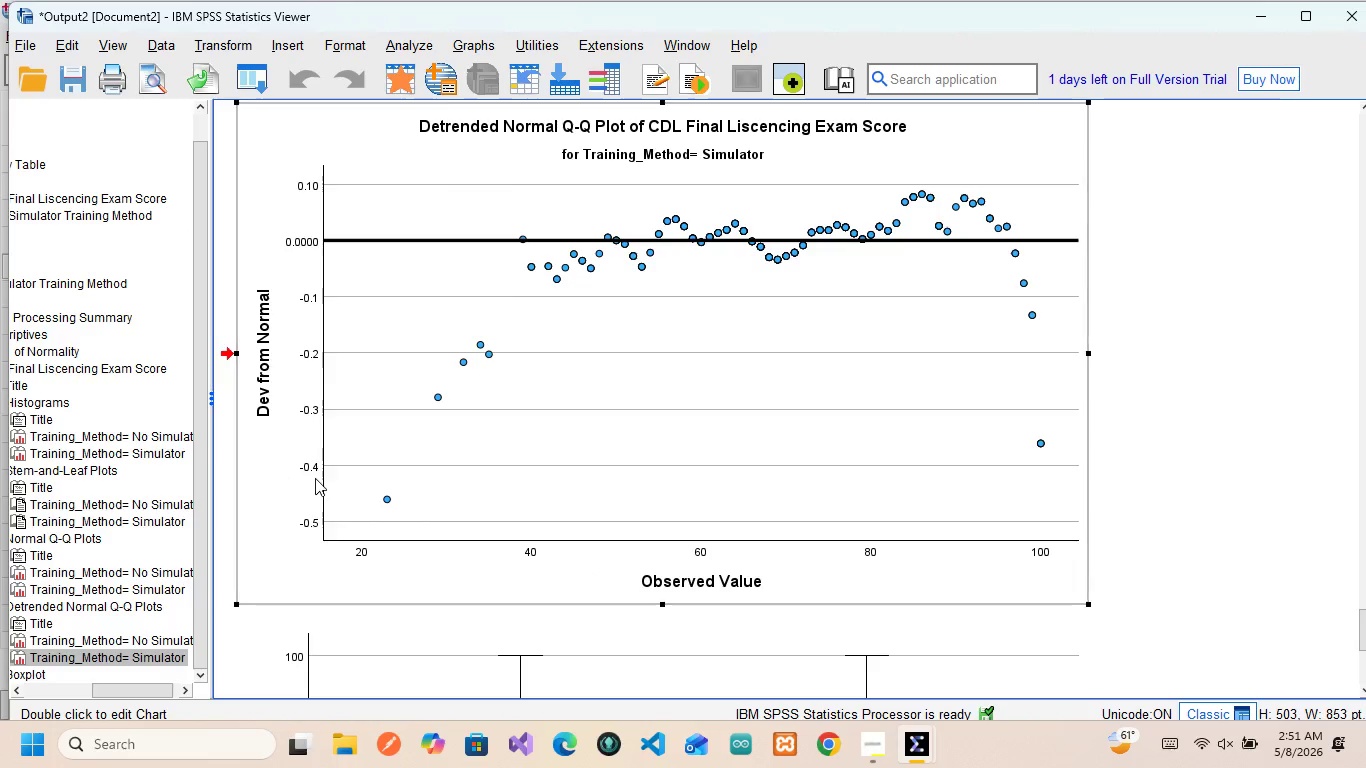 
mouse_move([814, 269])
 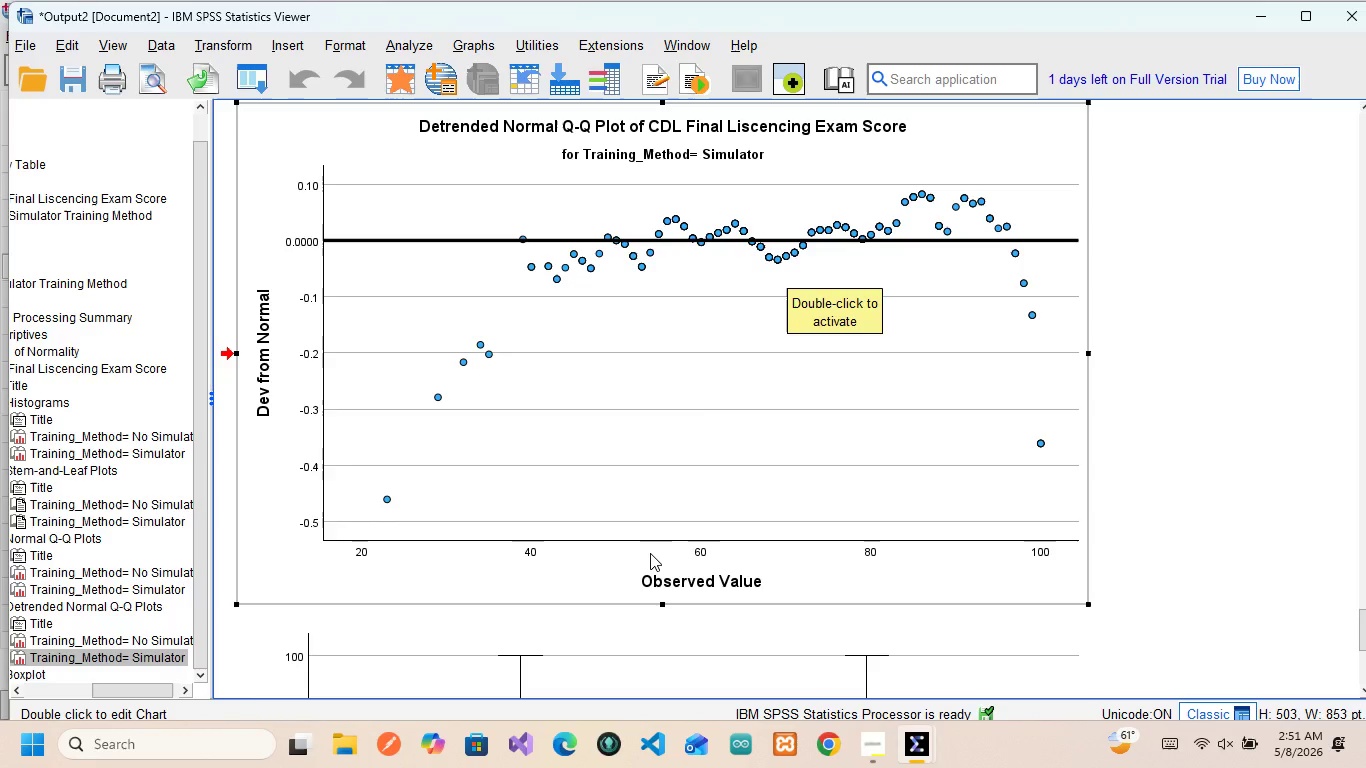 
scroll: coordinate [650, 553], scroll_direction: down, amount: 2.0
 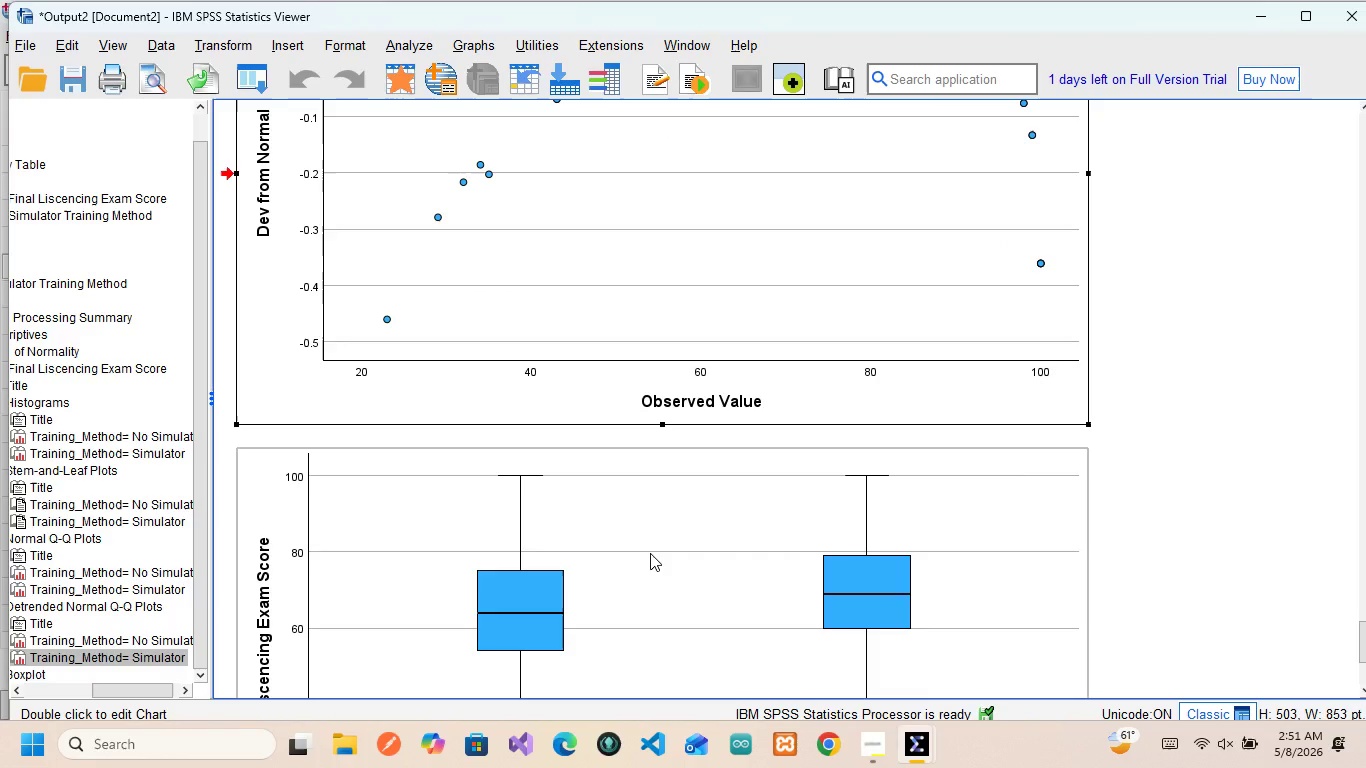 
scroll: coordinate [650, 553], scroll_direction: none, amount: 0.0
 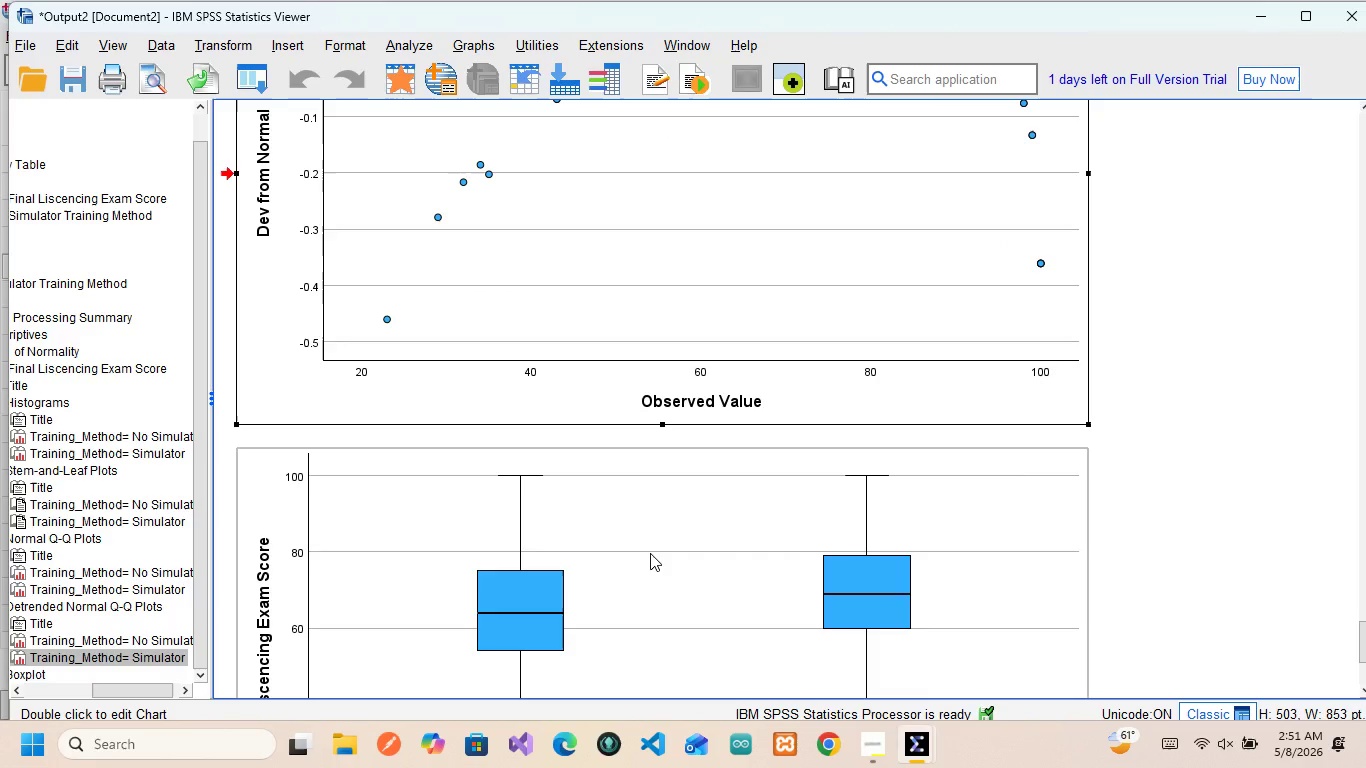 
scroll: coordinate [650, 553], scroll_direction: down, amount: 4.0
 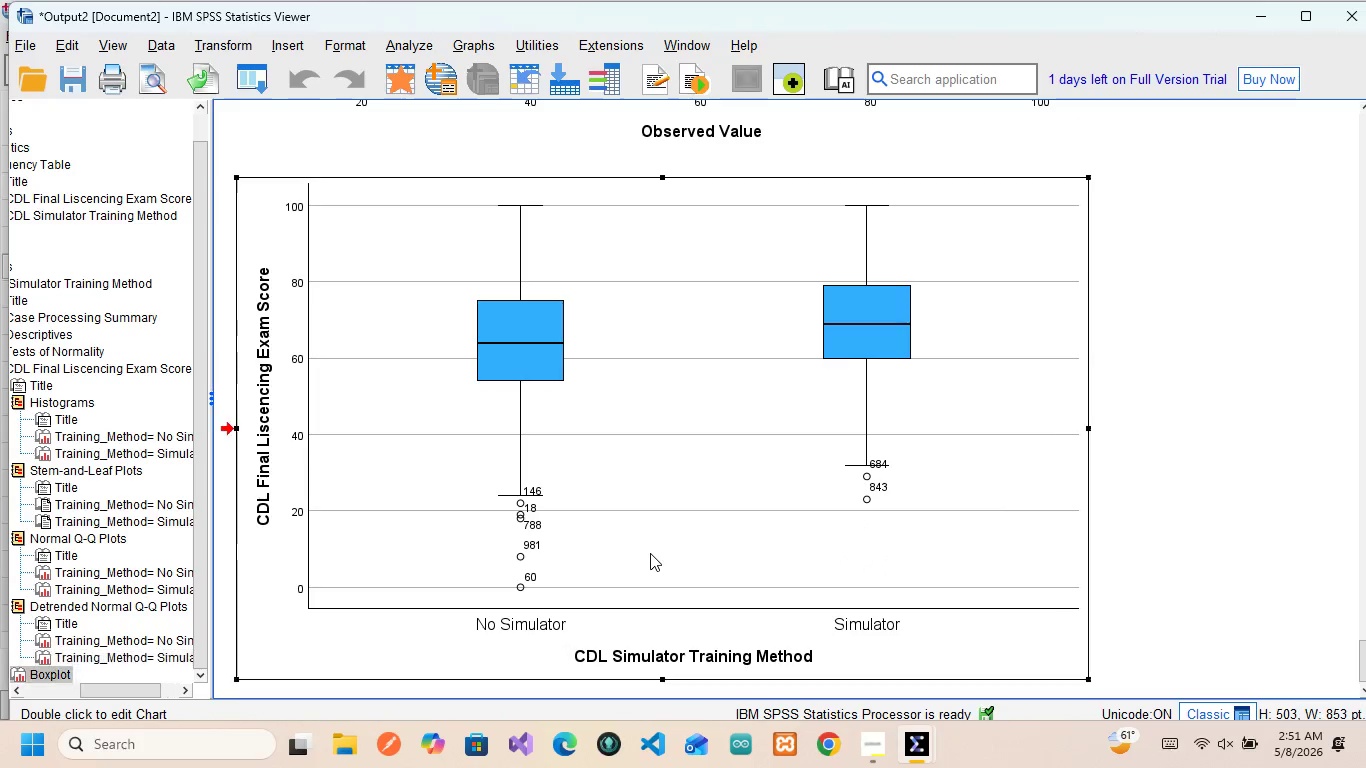 
double_click([650, 553])
 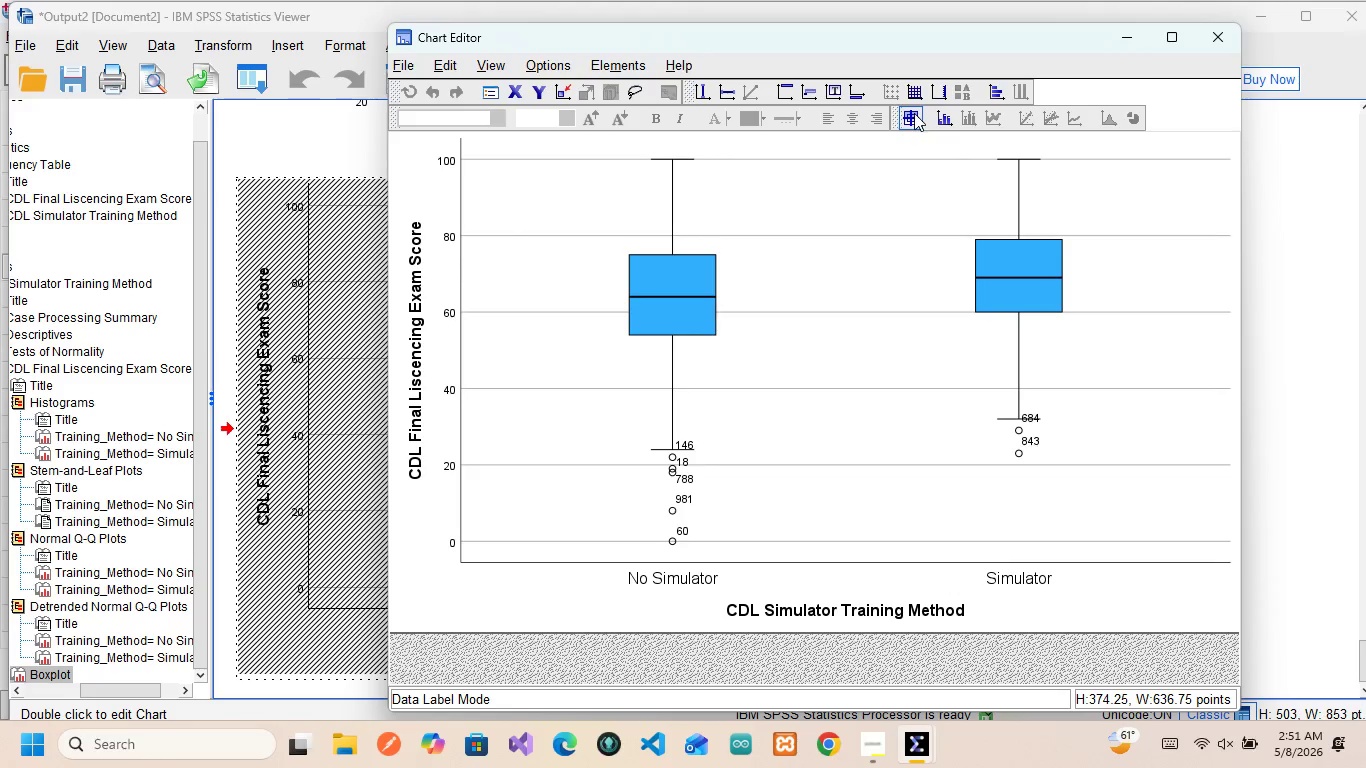 
mouse_move([921, 132])
 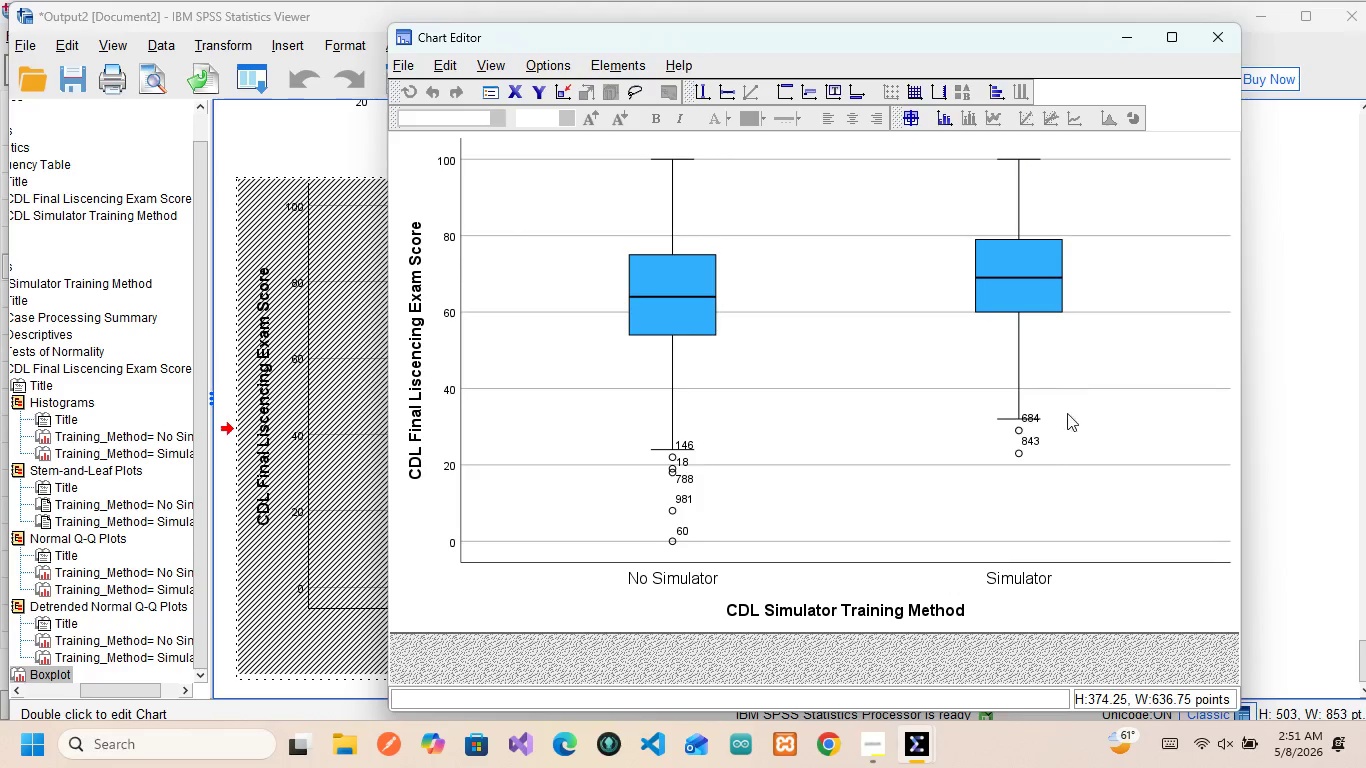 
scroll: coordinate [627, 504], scroll_direction: up, amount: 1.0
 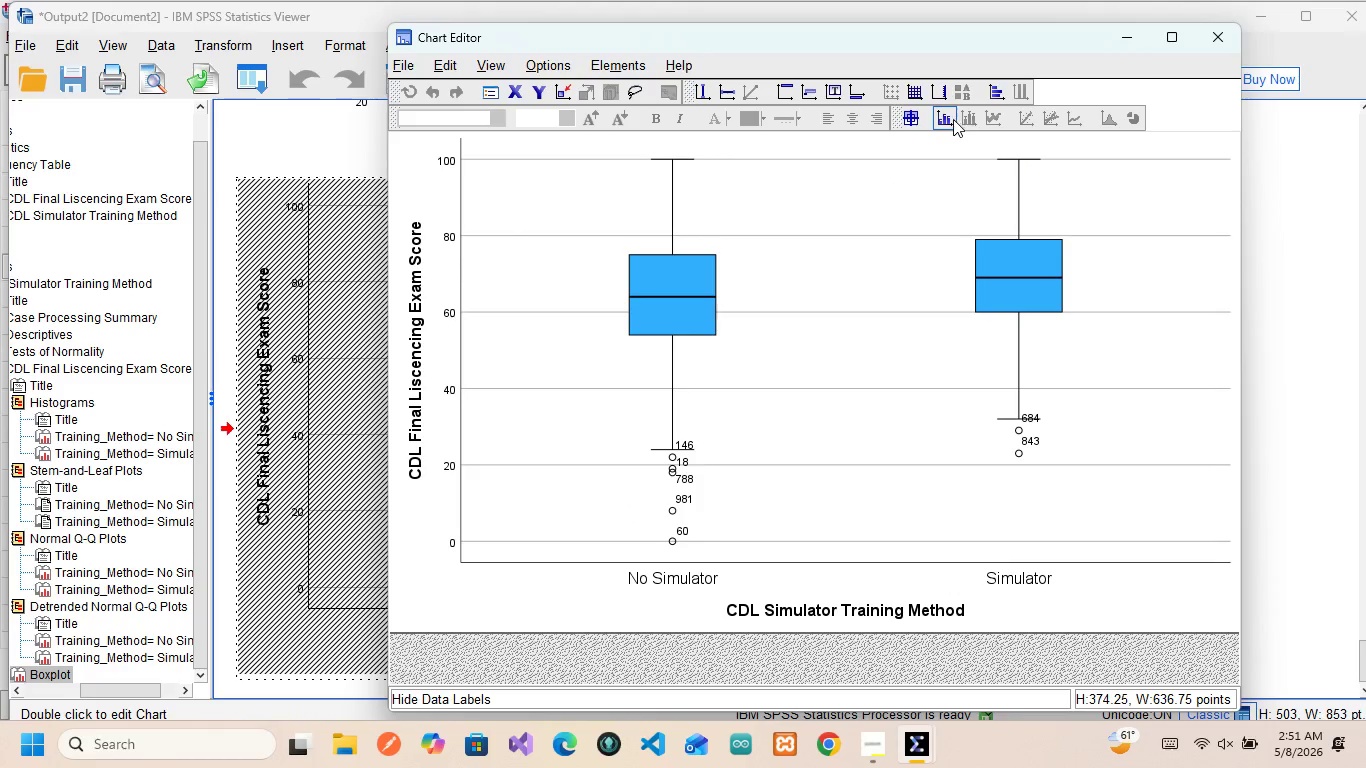 
left_click([947, 123])
 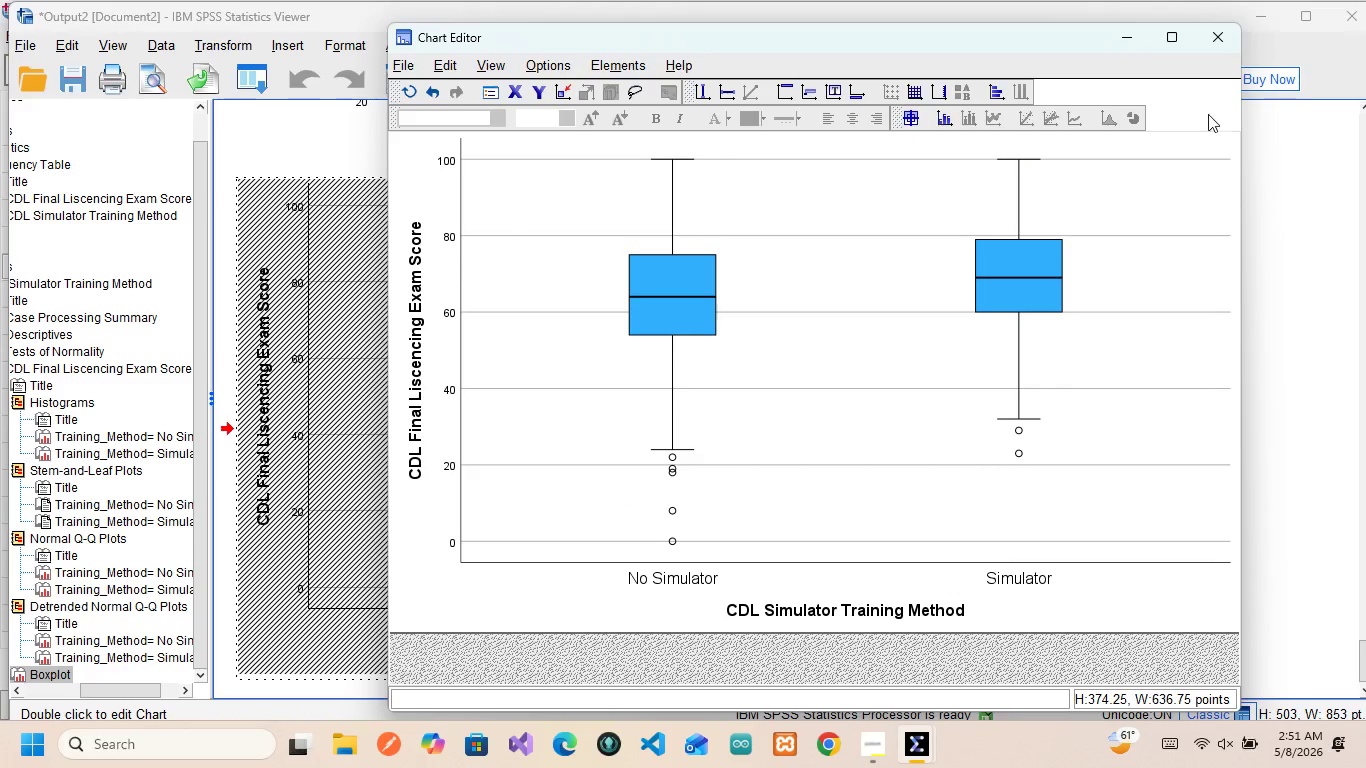 
left_click([1231, 55])
 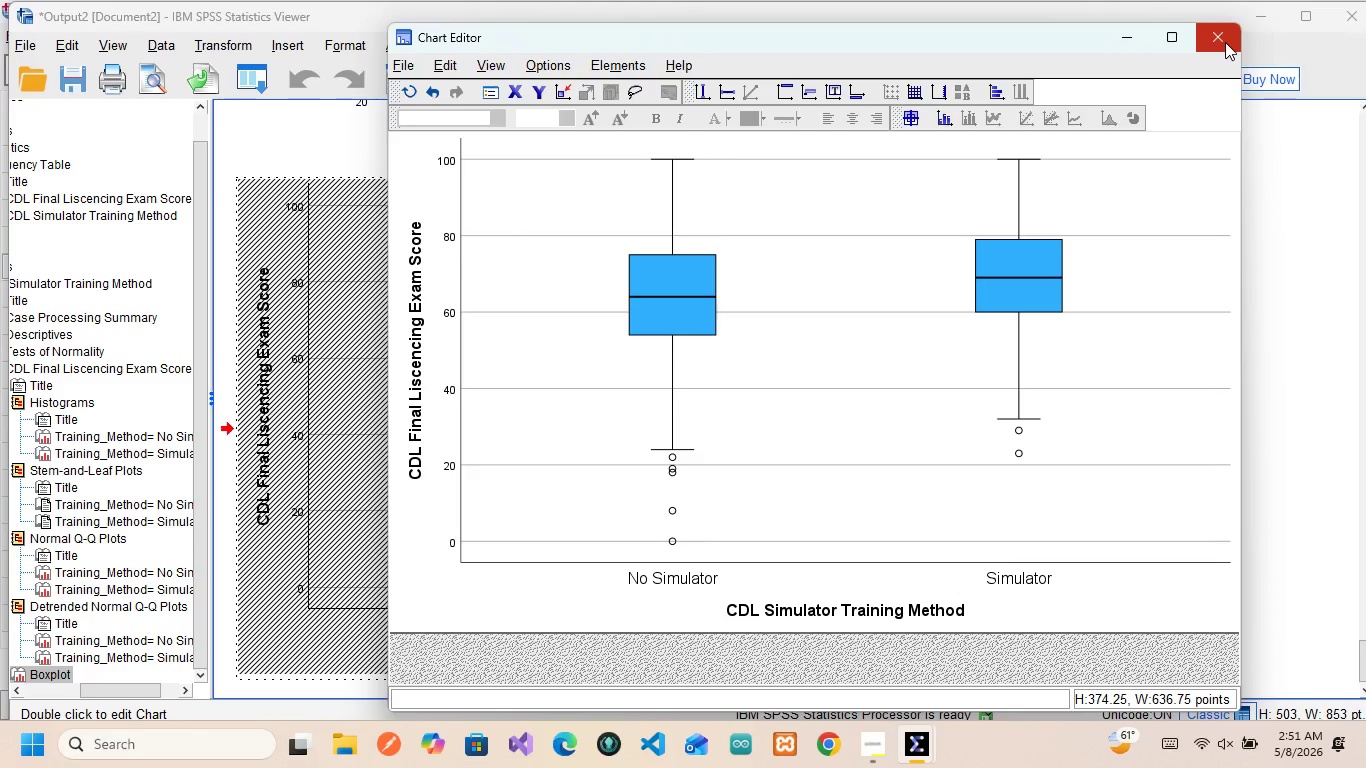 
left_click([1225, 42])
 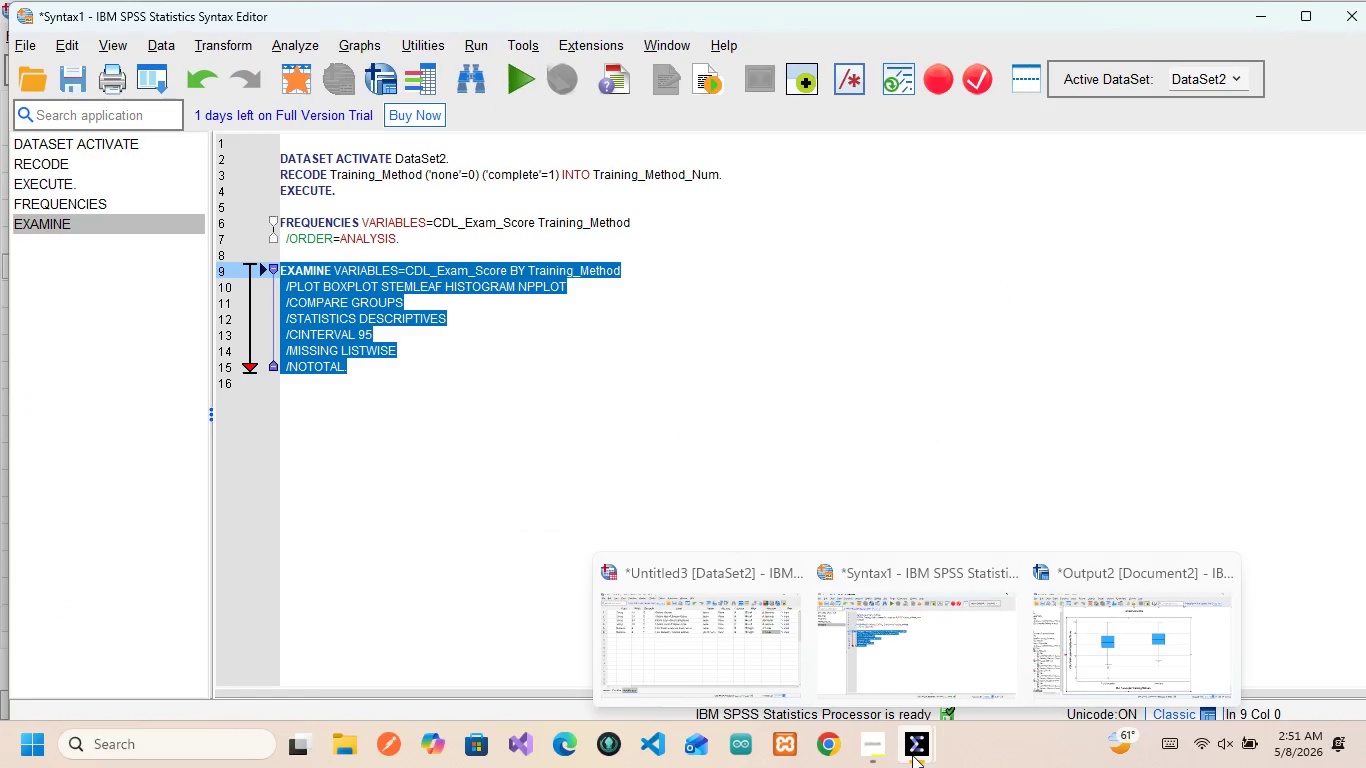 
left_click([1102, 637])
 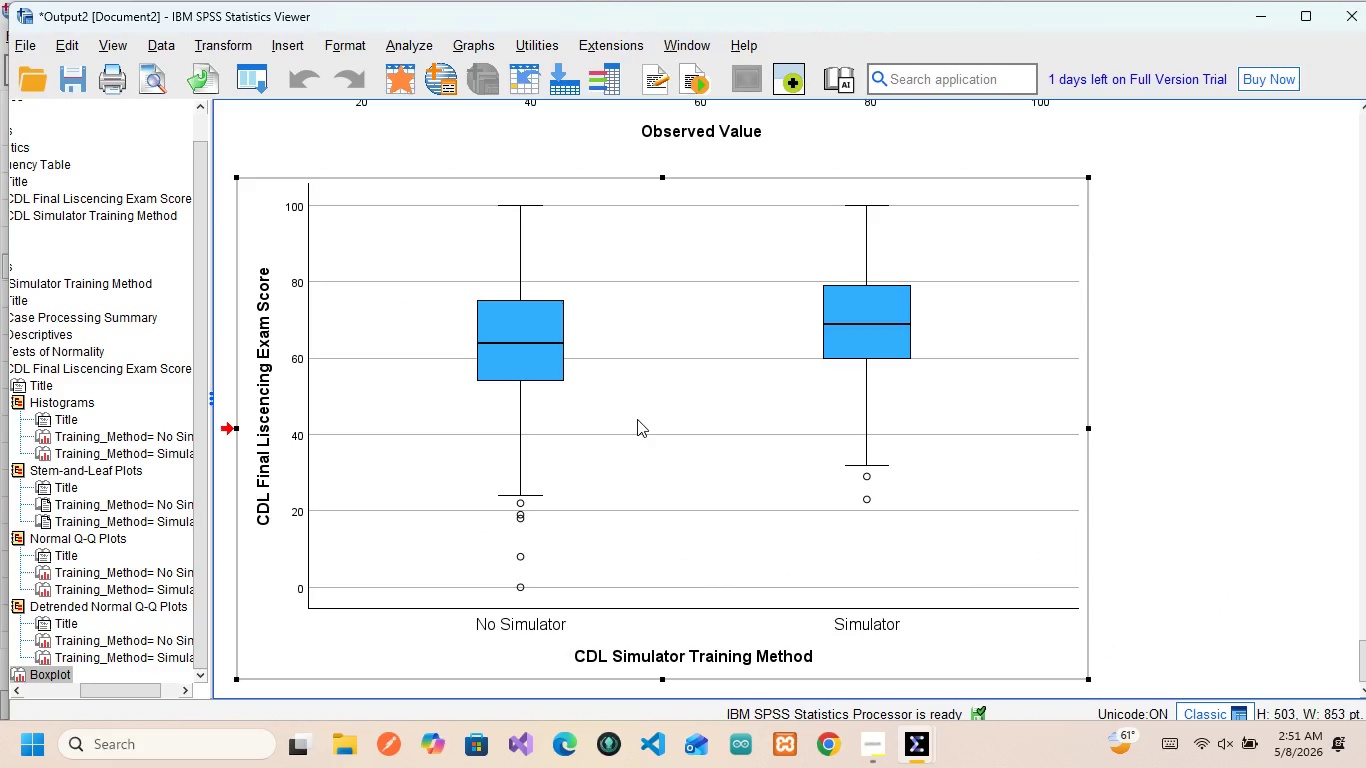 
scroll: coordinate [637, 419], scroll_direction: down, amount: 5.0
 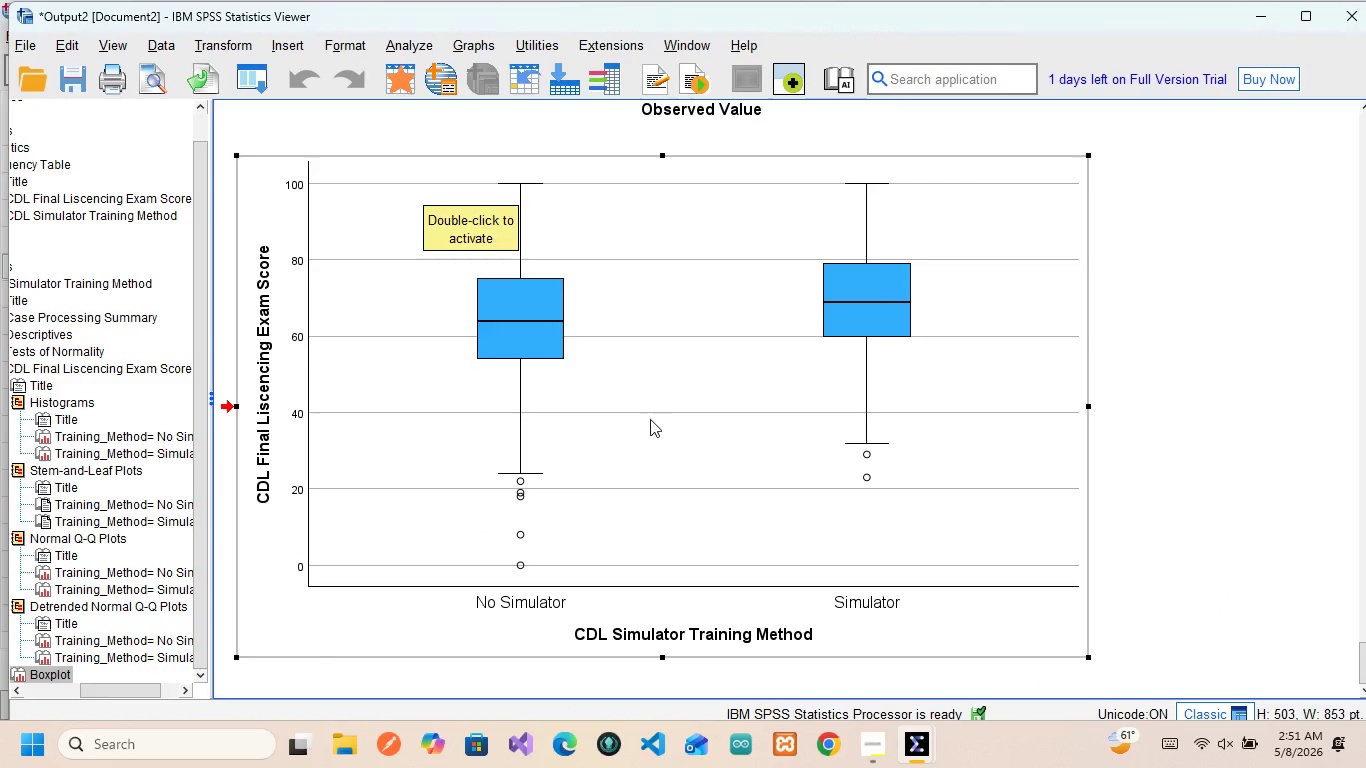 
left_click([611, 401])
 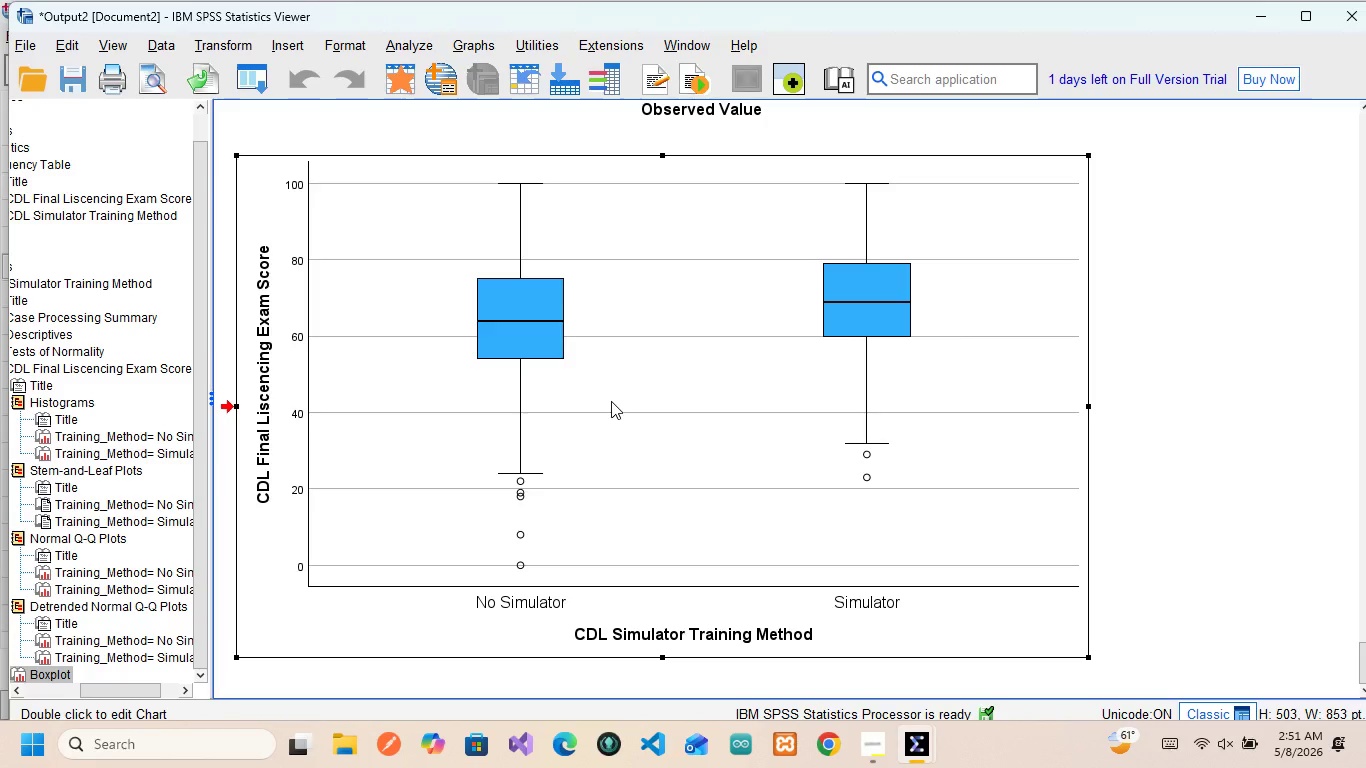 
wait(9.52)
 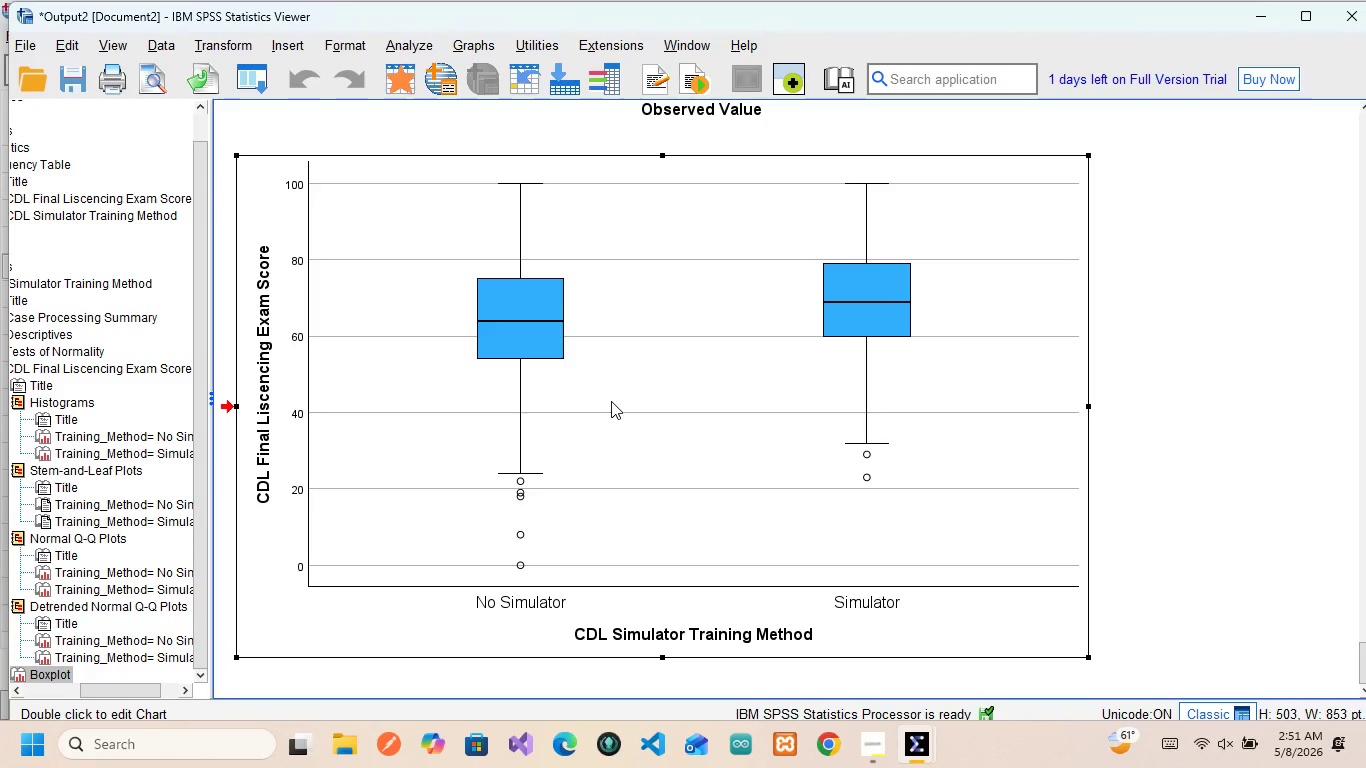 
mouse_move([695, 329])
 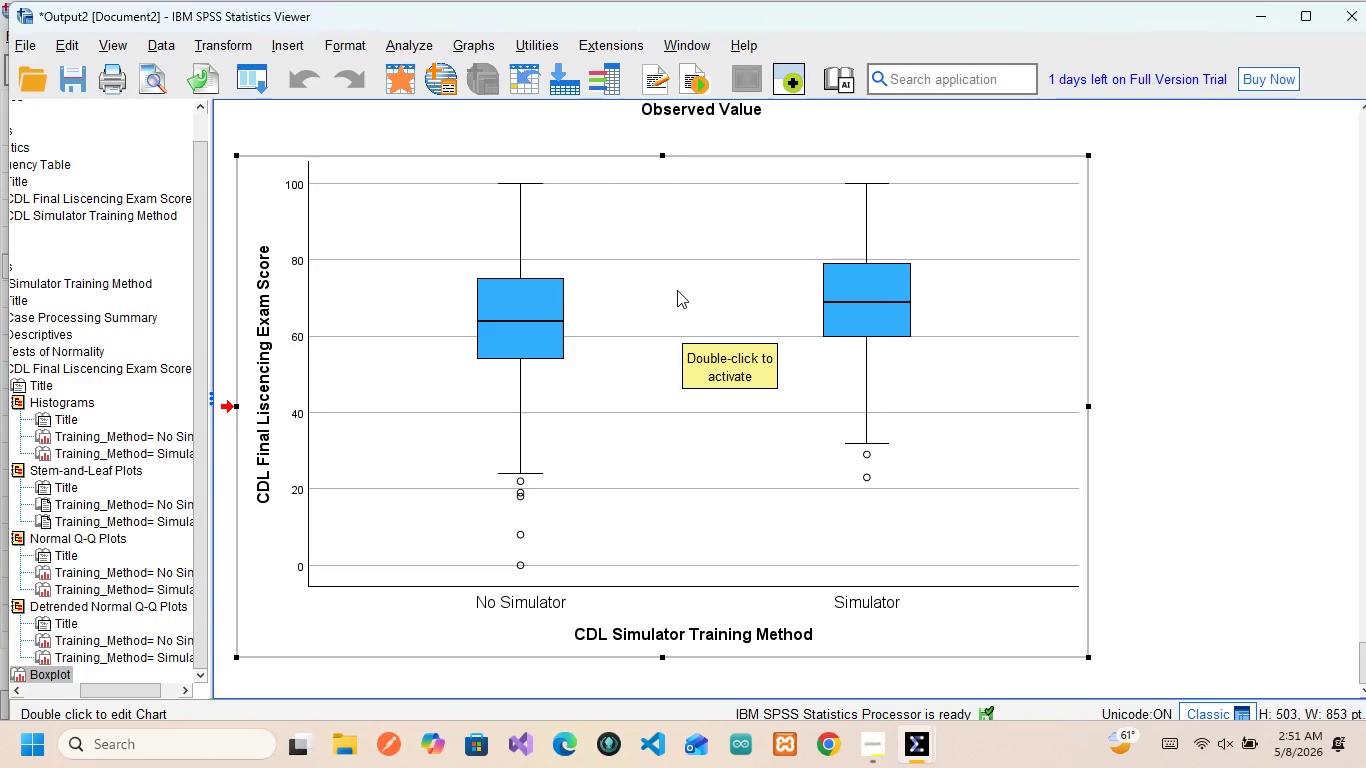 
wait(9.29)
 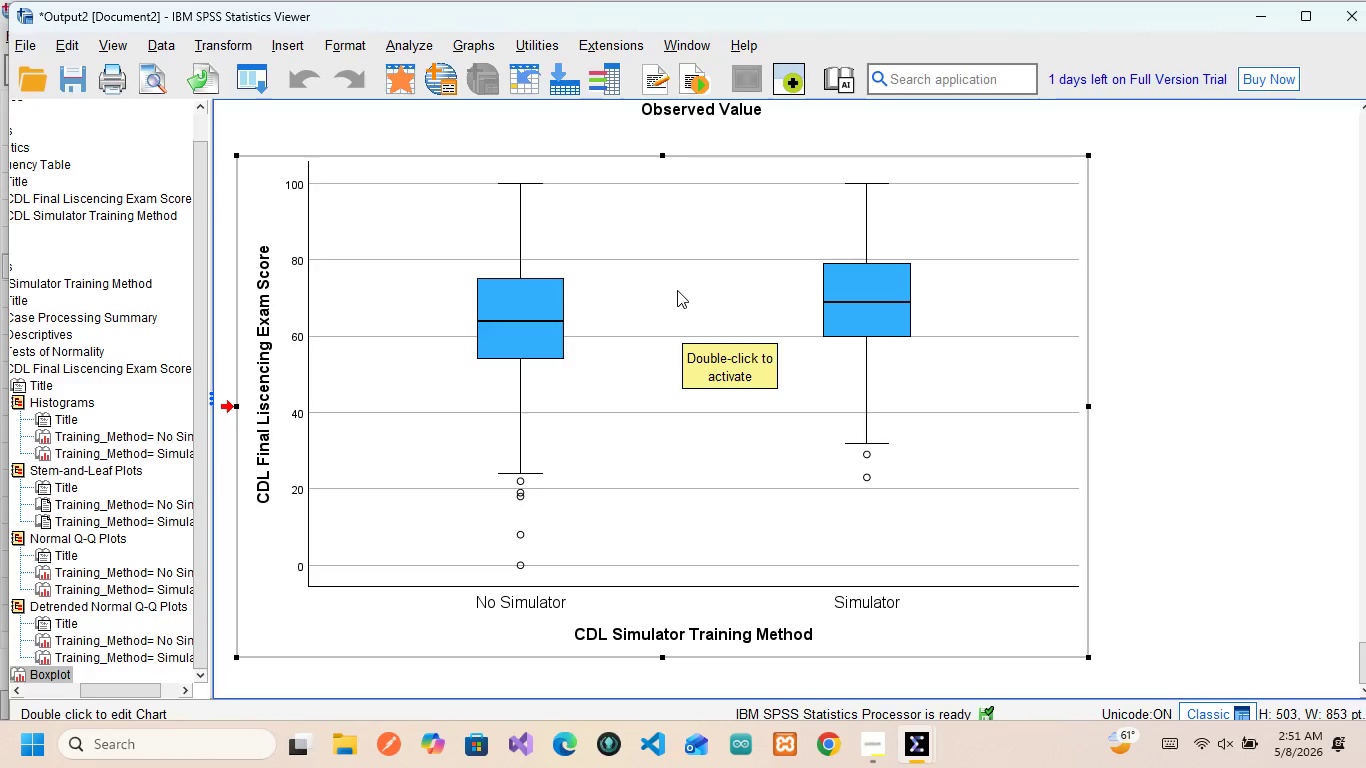 
mouse_move([335, 274])
 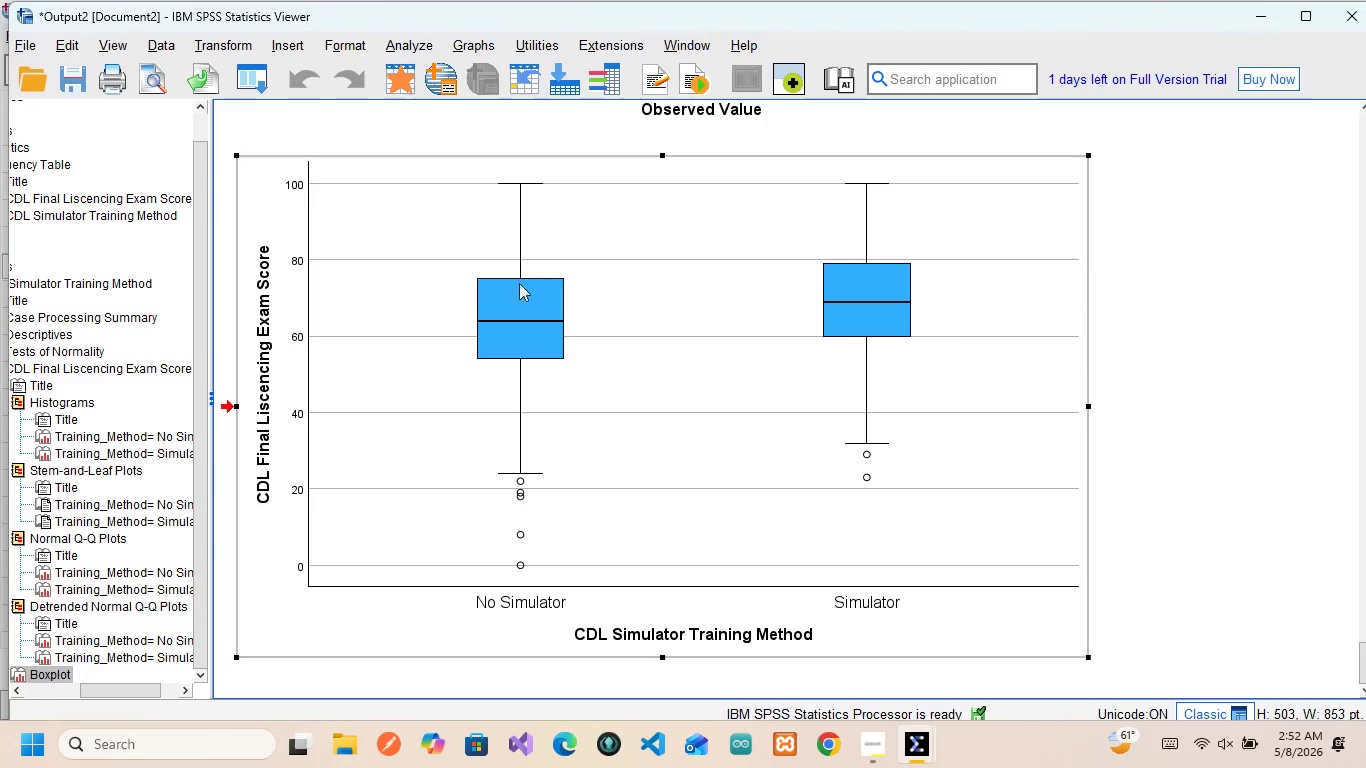 
wait(47.17)
 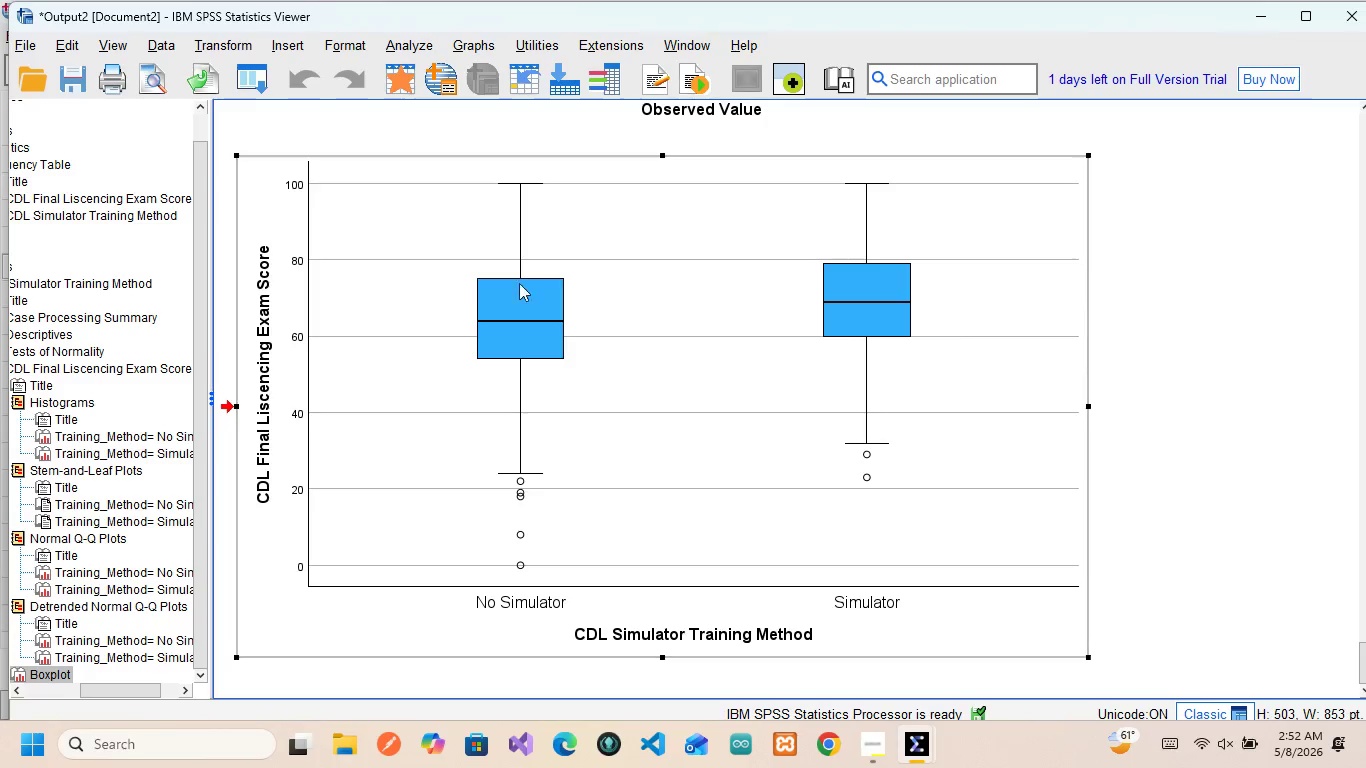 
left_click([405, 42])
 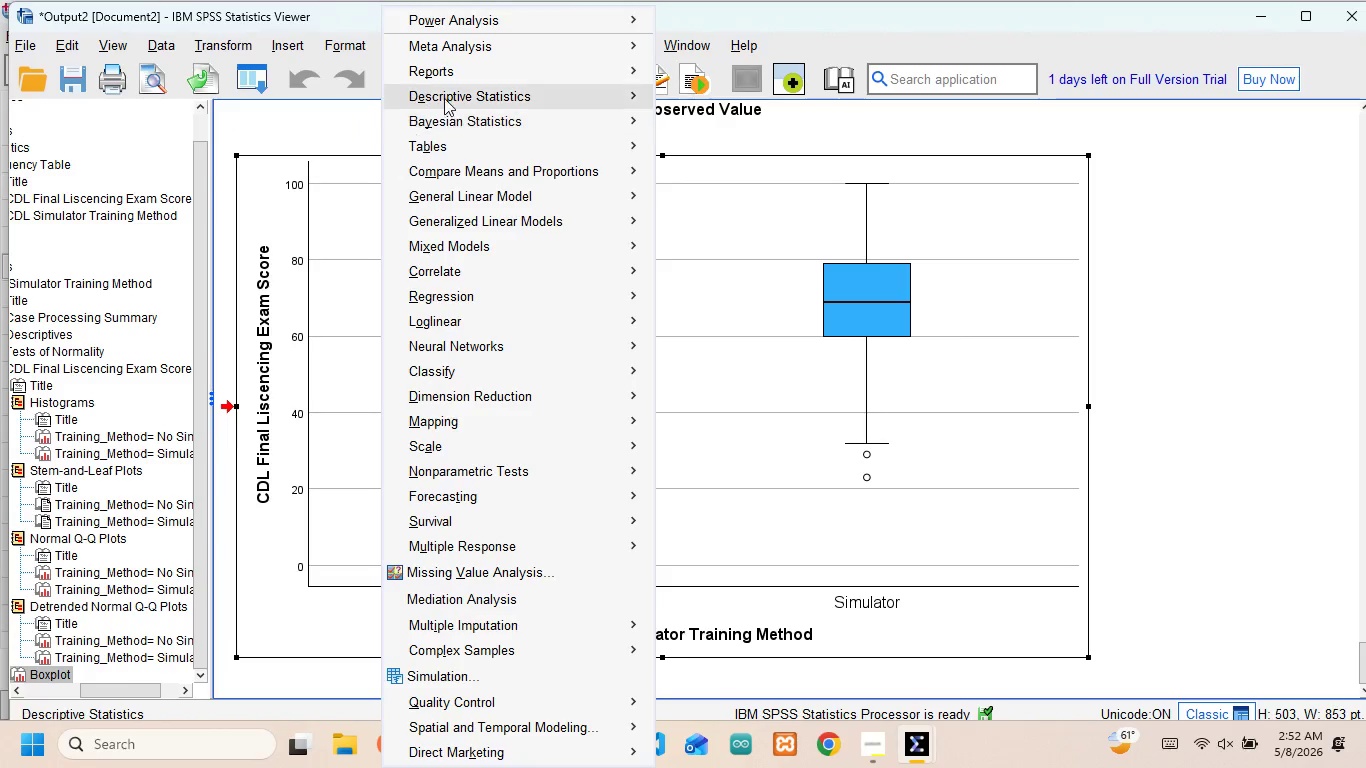 
mouse_move([473, 168])
 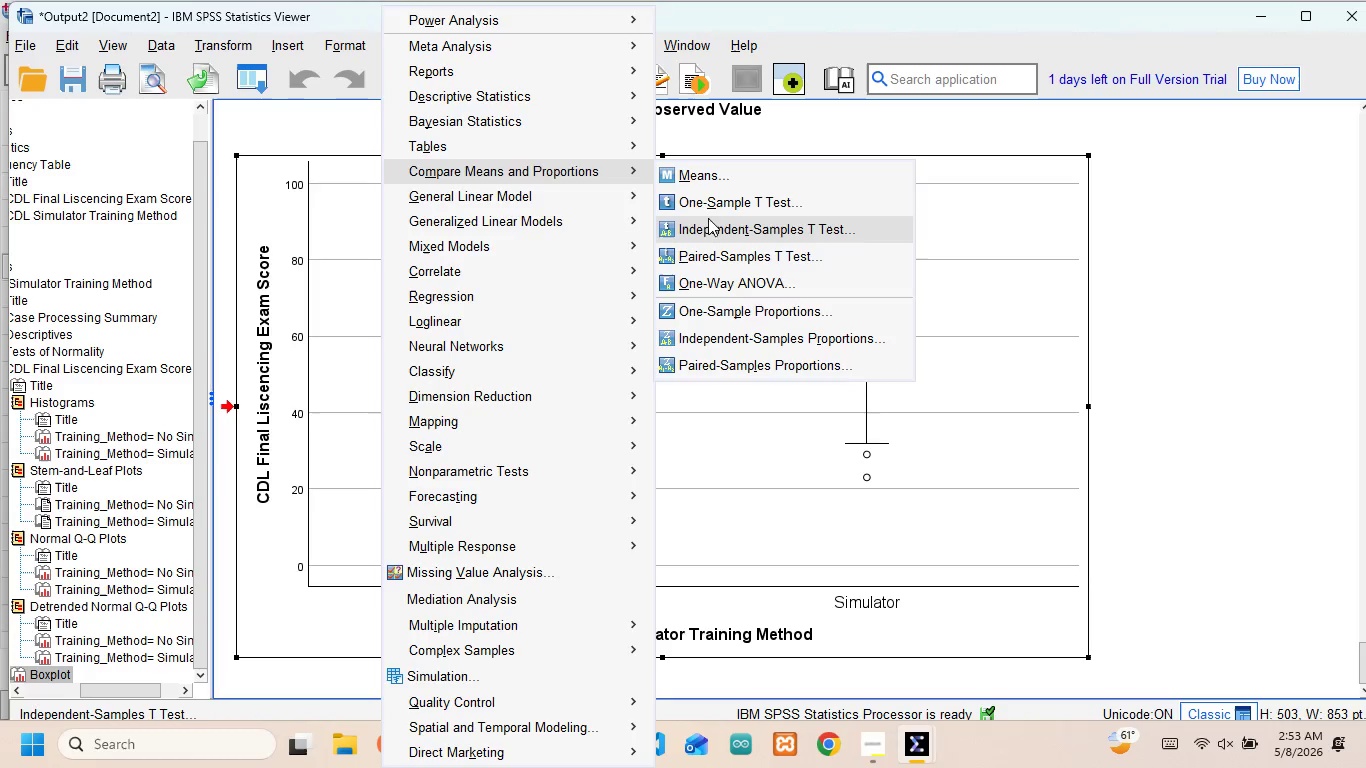 
left_click([708, 223])
 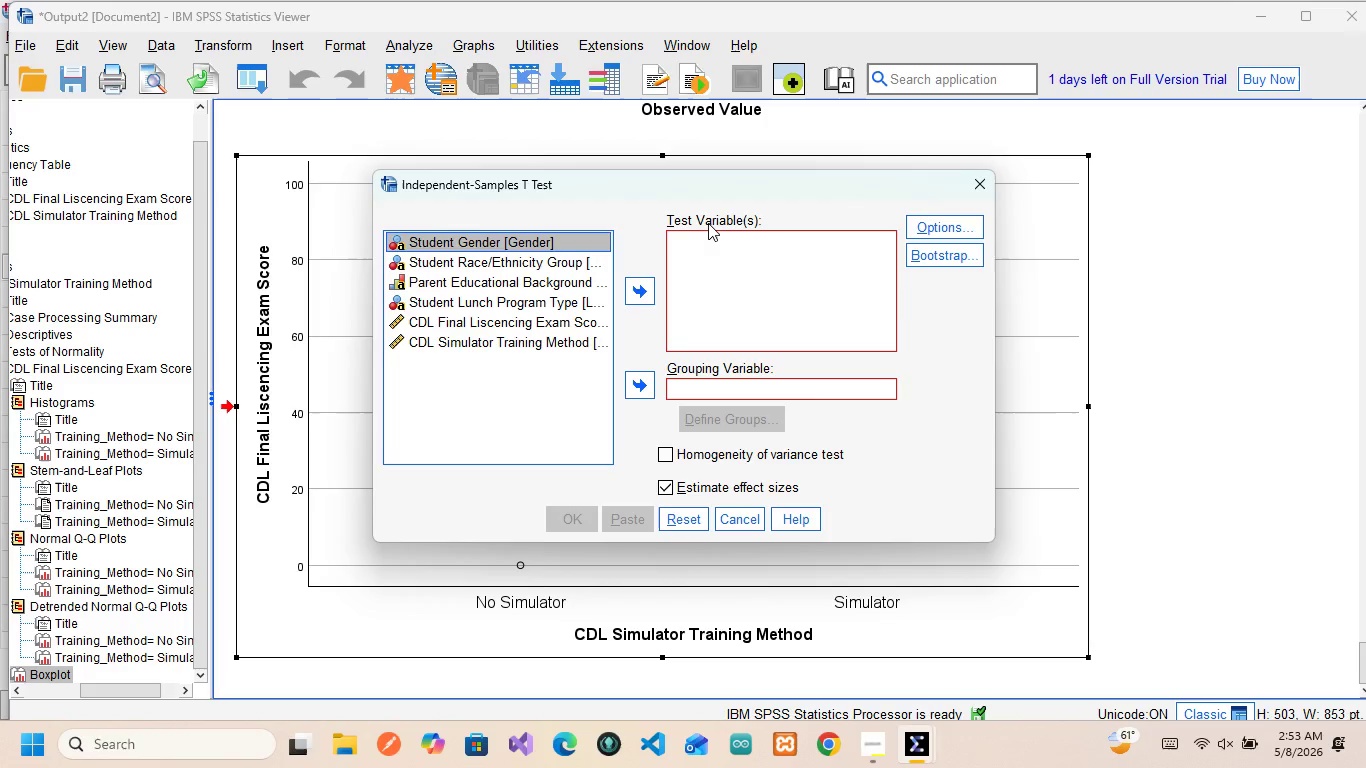 
wait(8.69)
 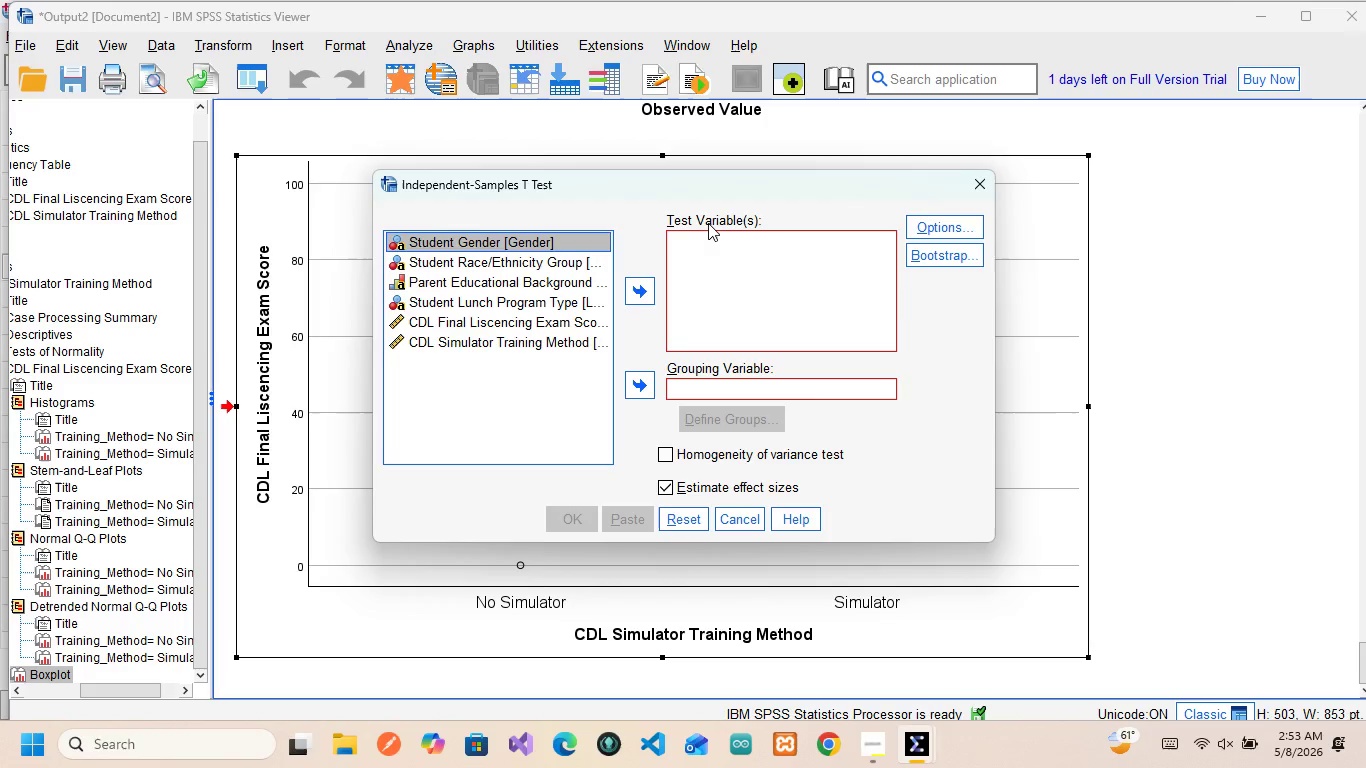 
left_click([499, 327])
 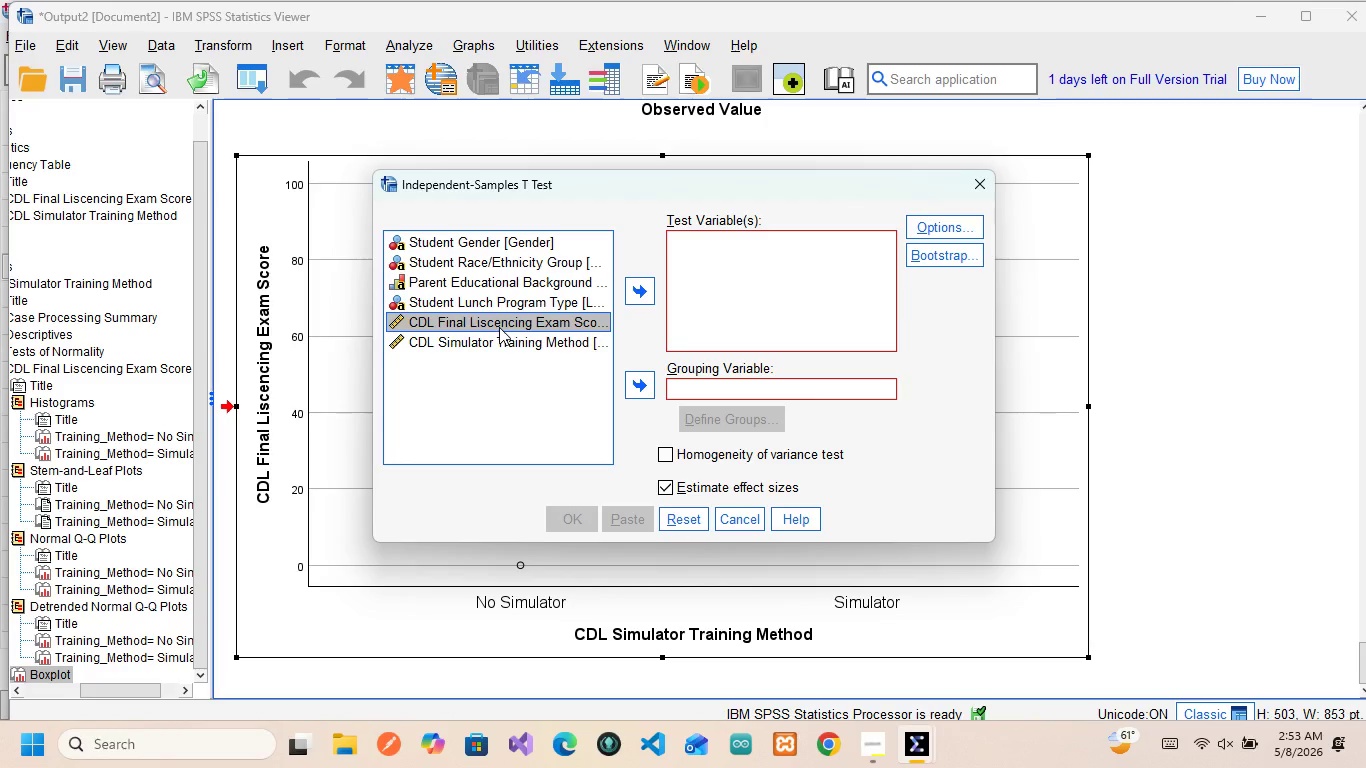 
wait(7.76)
 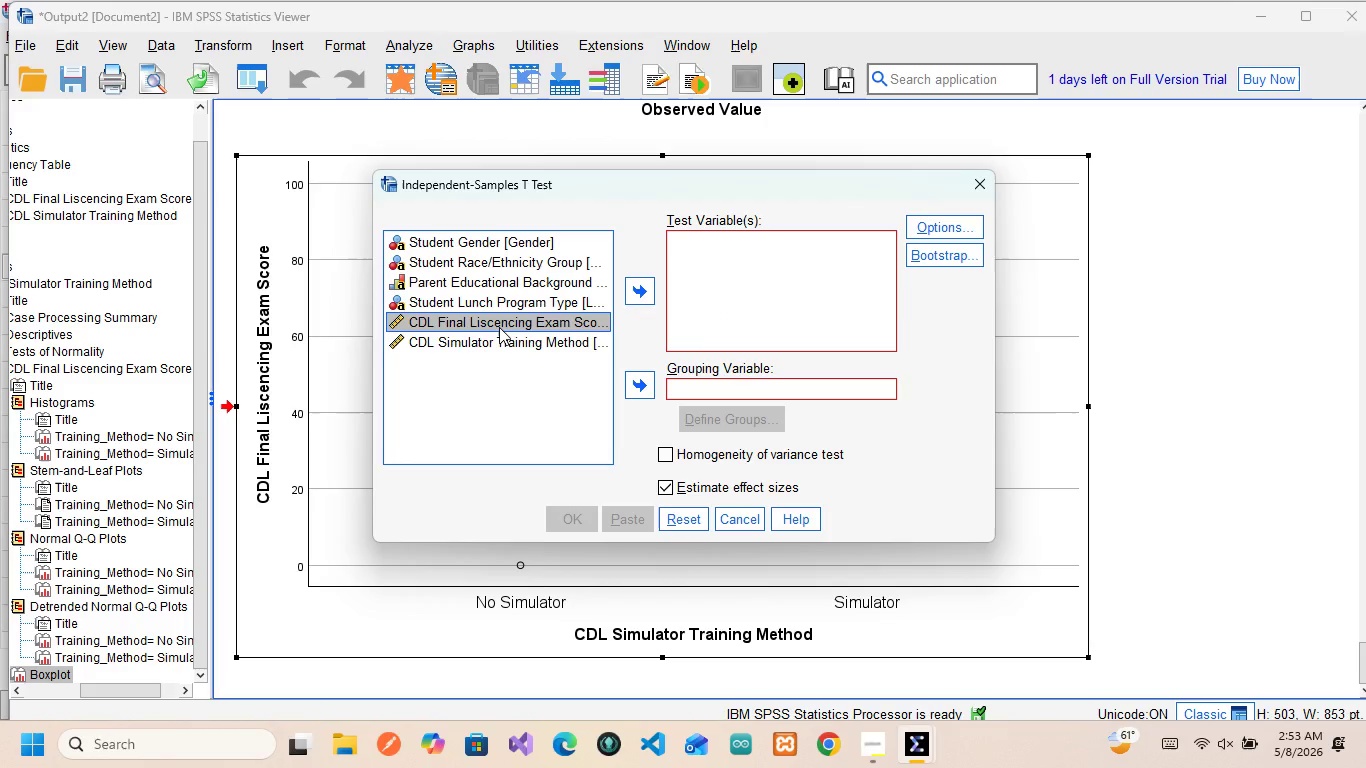 
left_click([643, 289])
 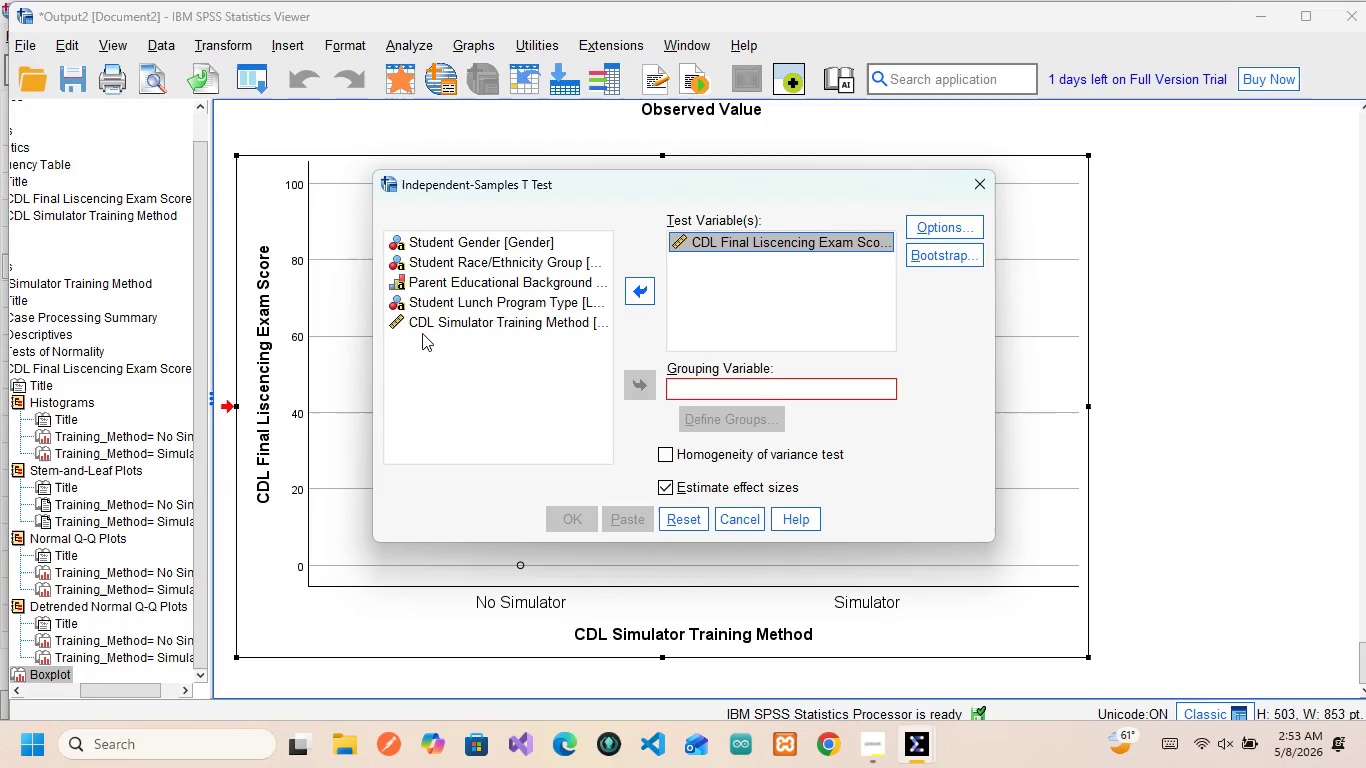 
left_click([437, 322])
 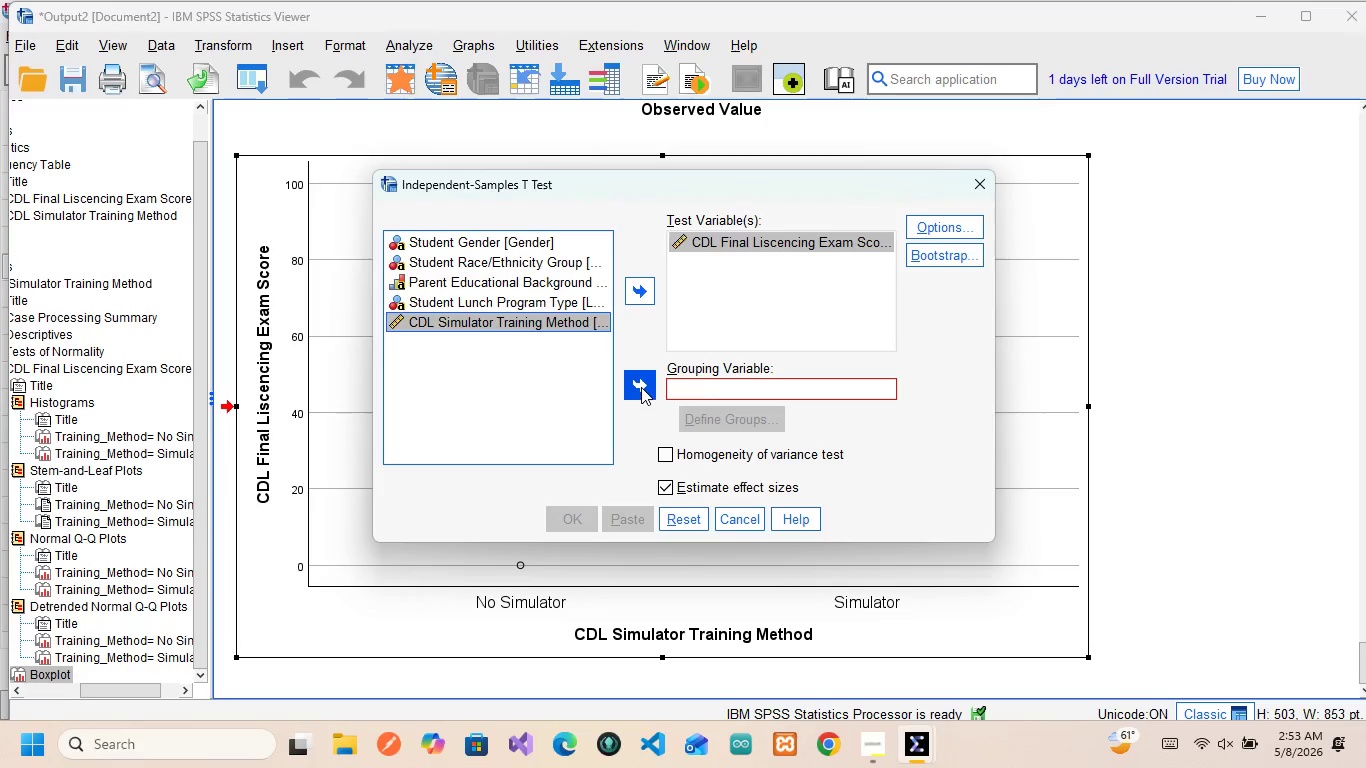 
left_click([640, 386])
 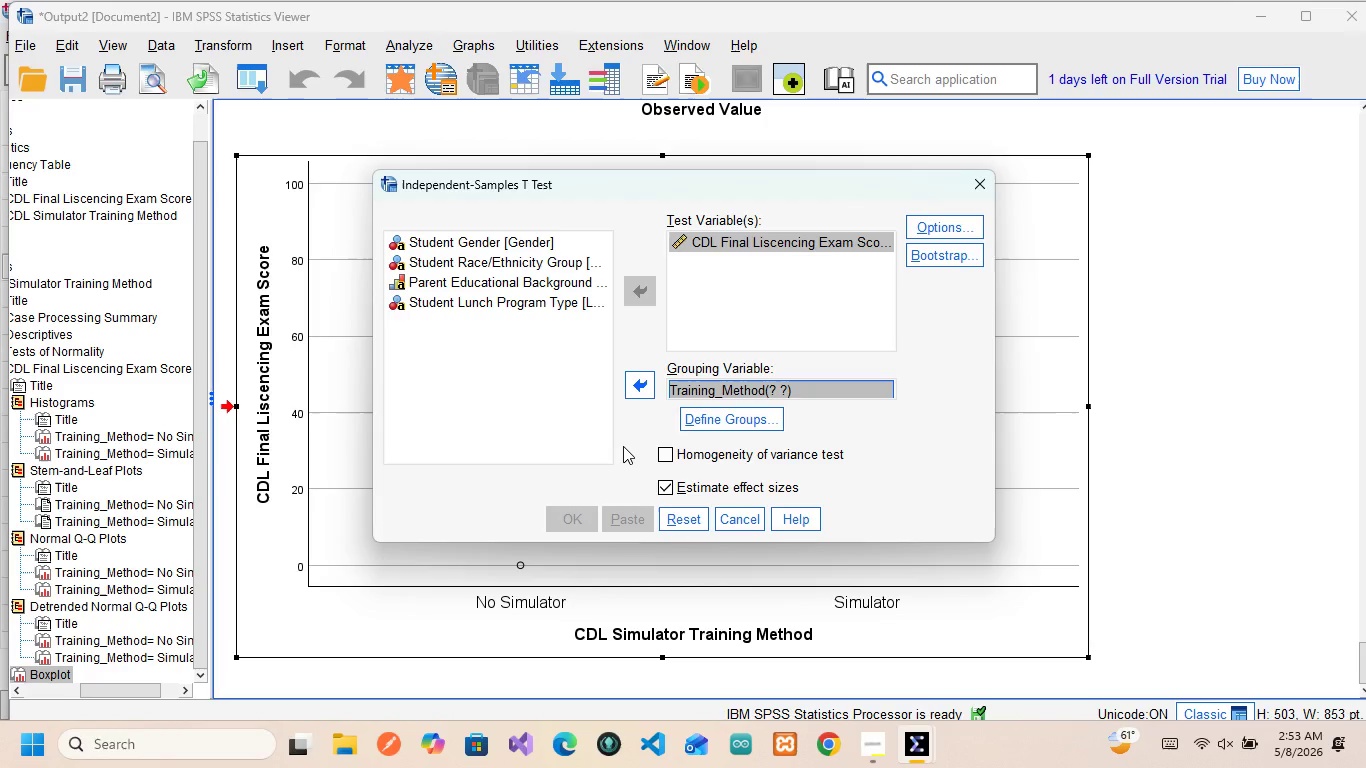 
wait(18.0)
 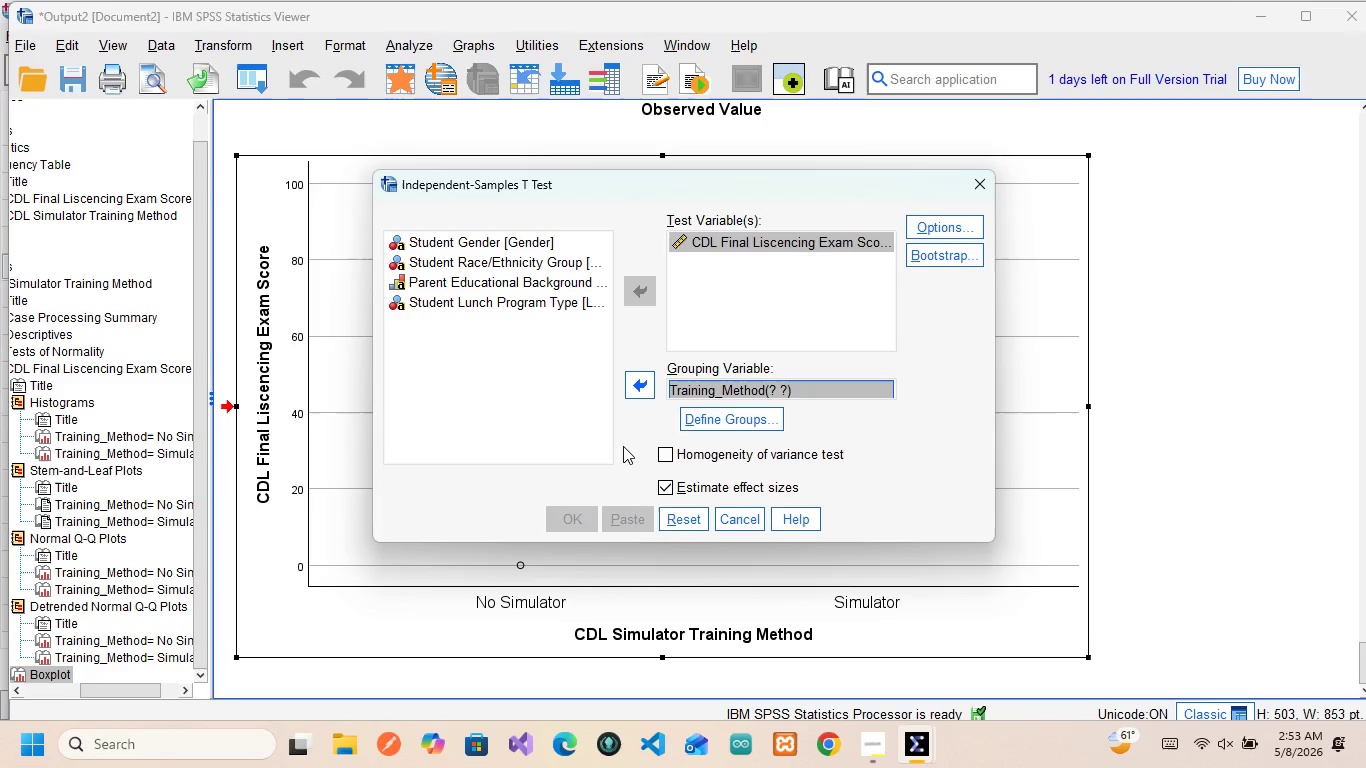 
left_click([726, 420])
 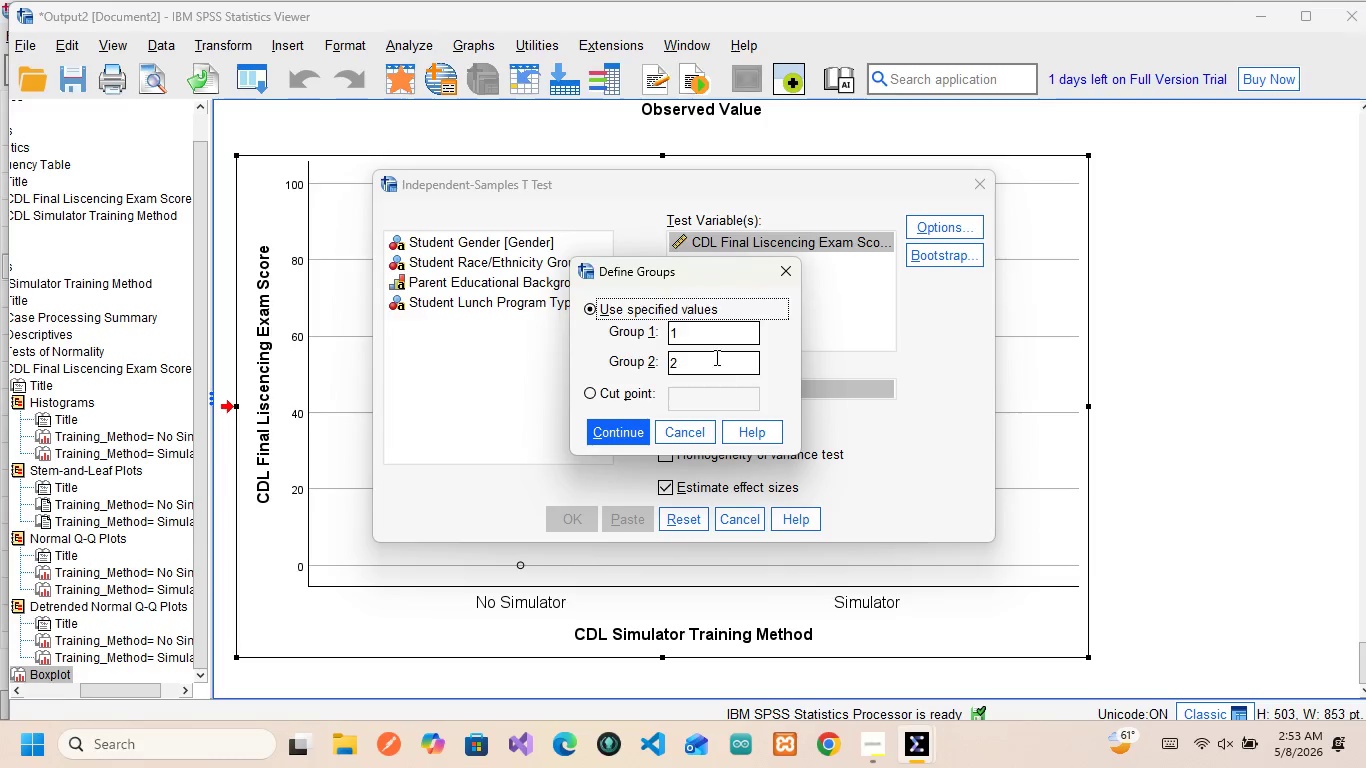 
left_click([690, 338])
 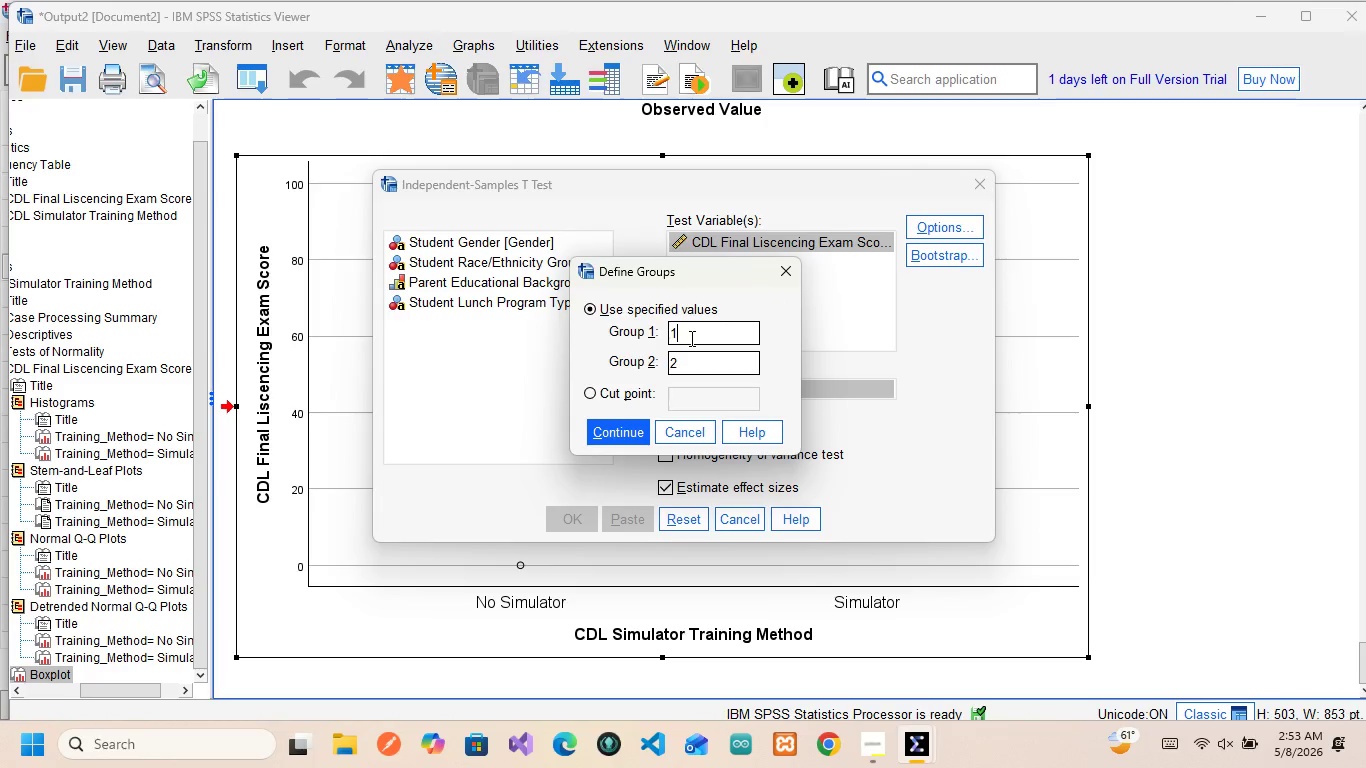 
key(Backspace)
 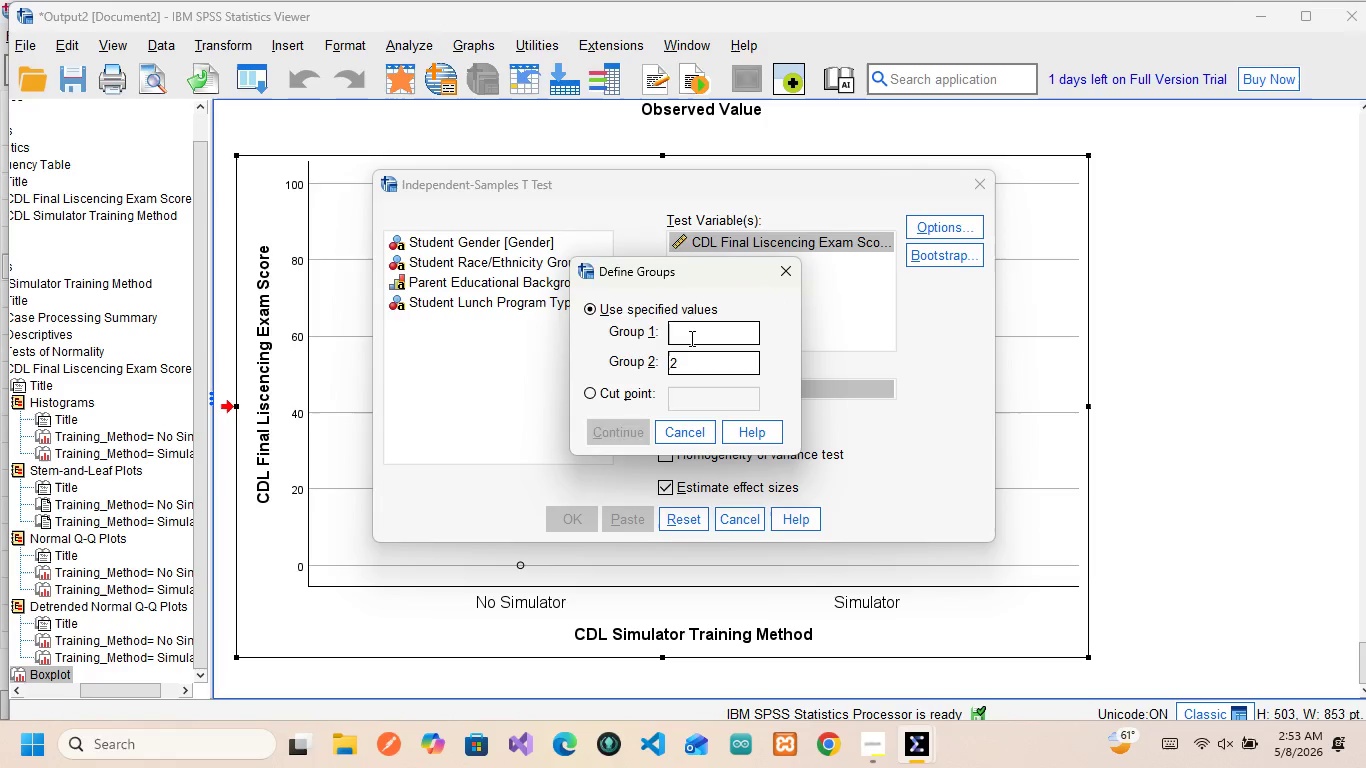 
key(0)
 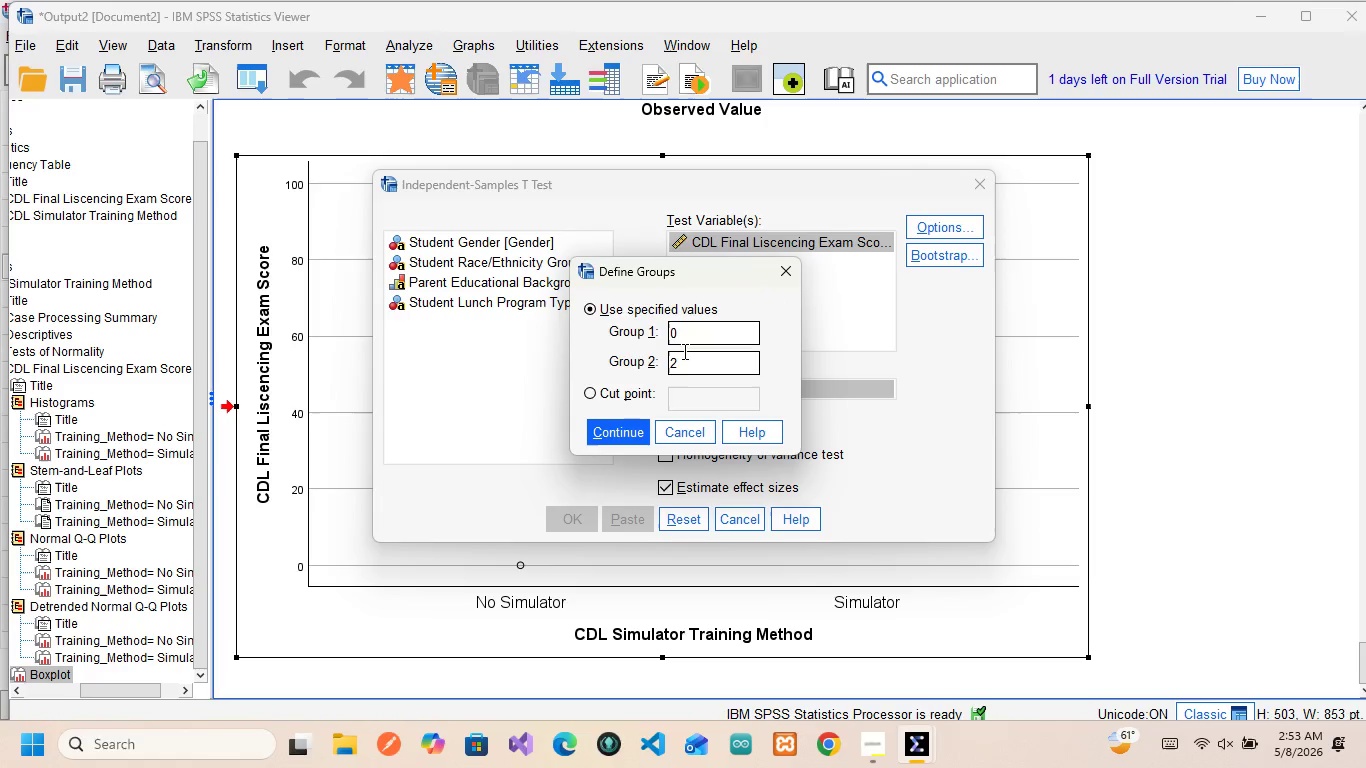 
left_click([687, 362])
 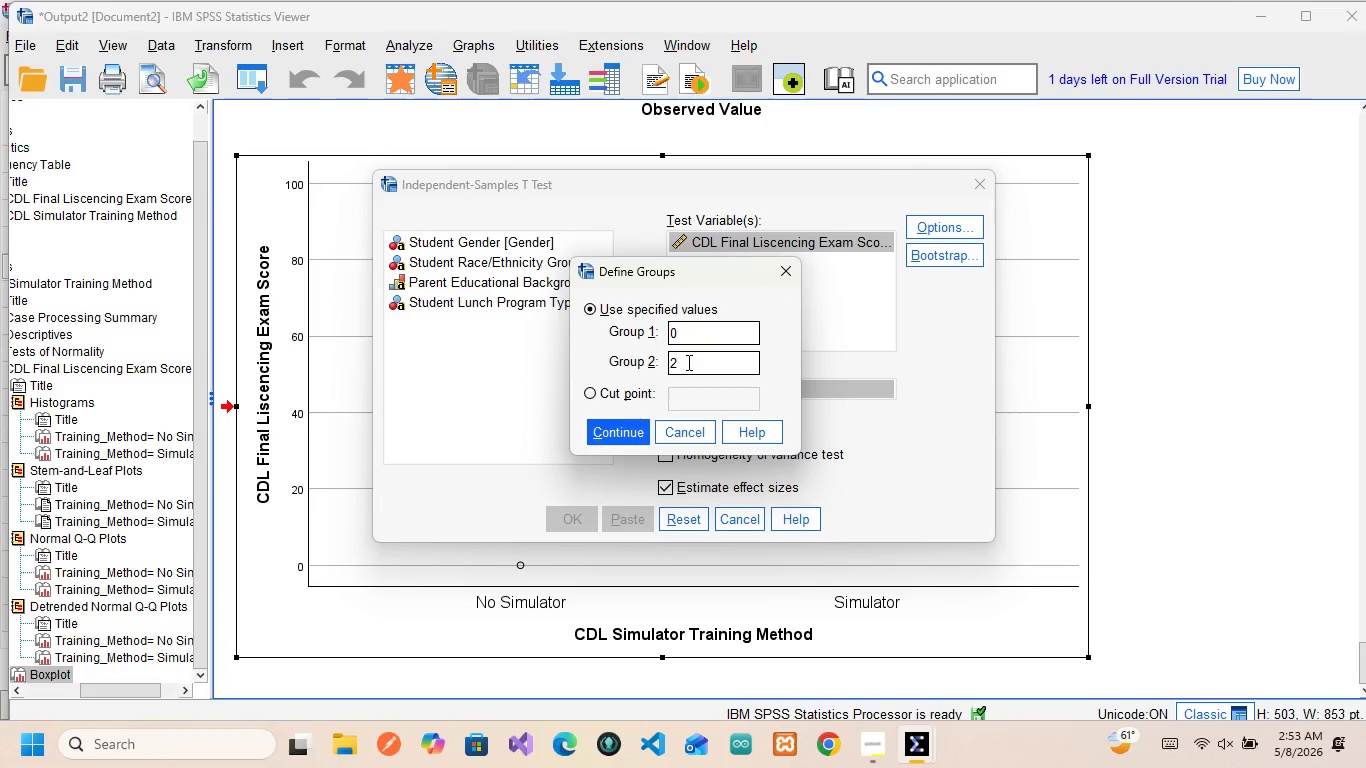 
key(Backspace)
 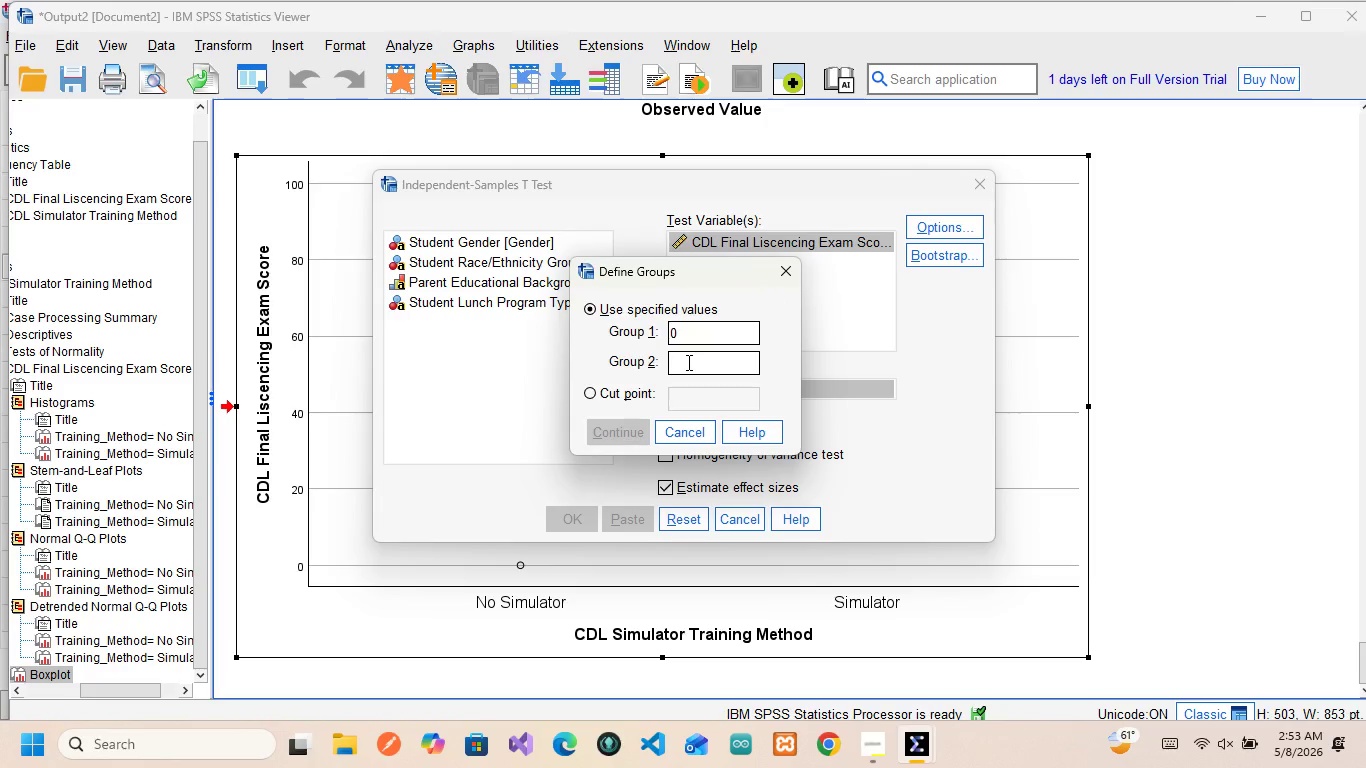 
key(1)
 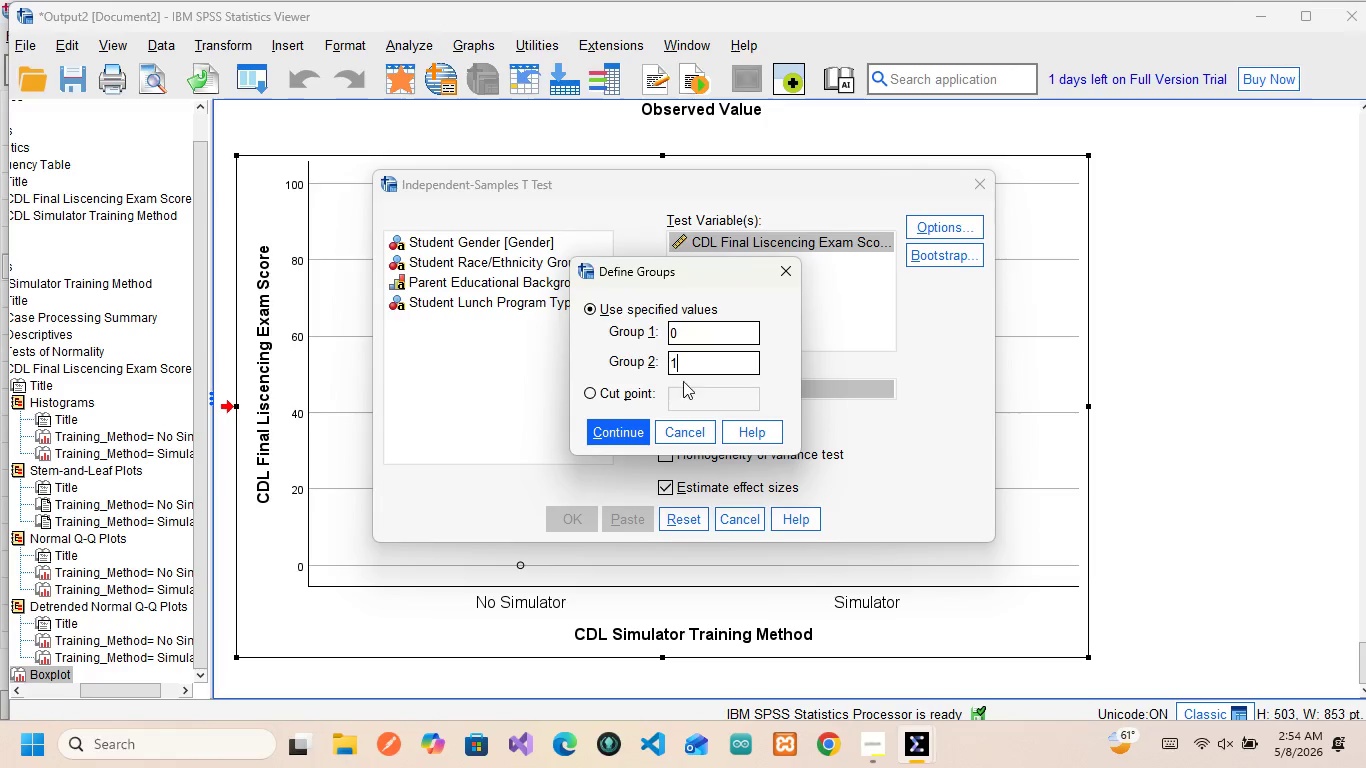 
wait(6.06)
 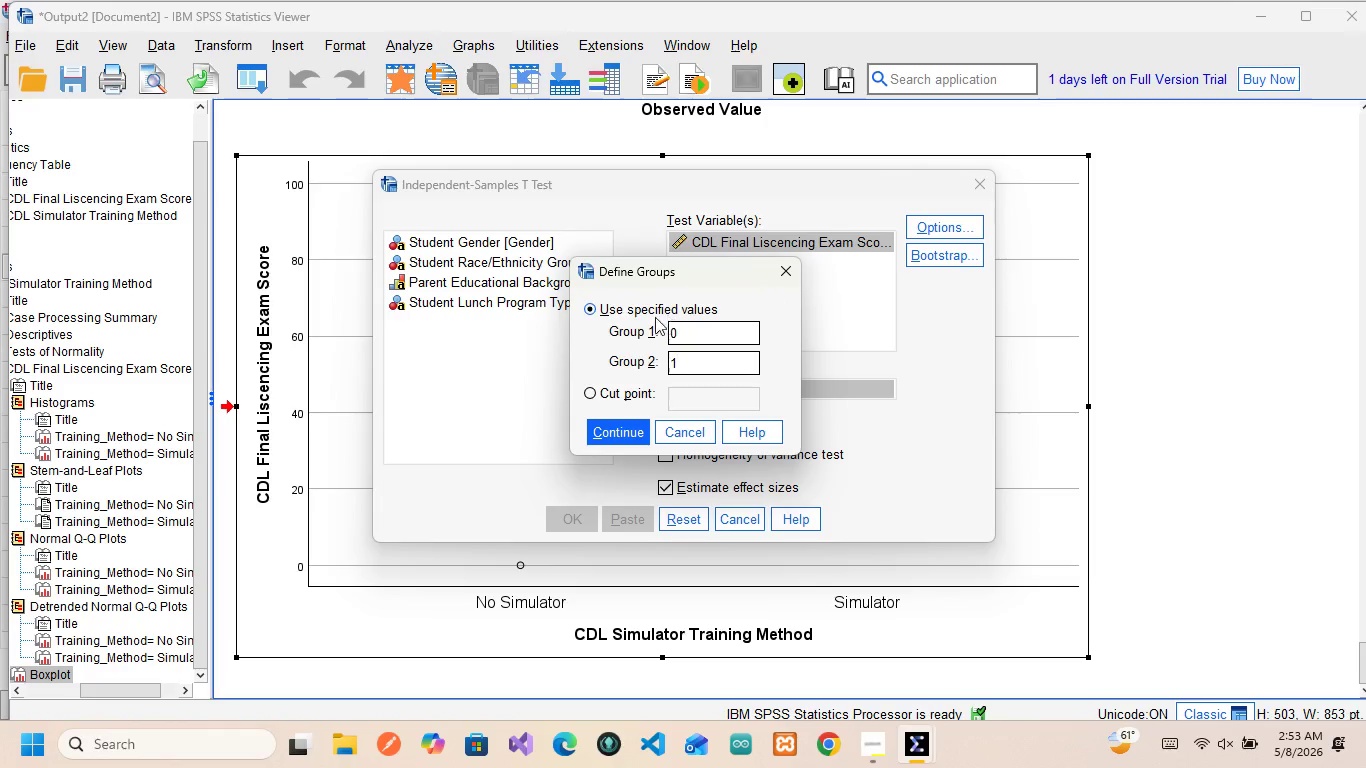 
left_click([619, 428])
 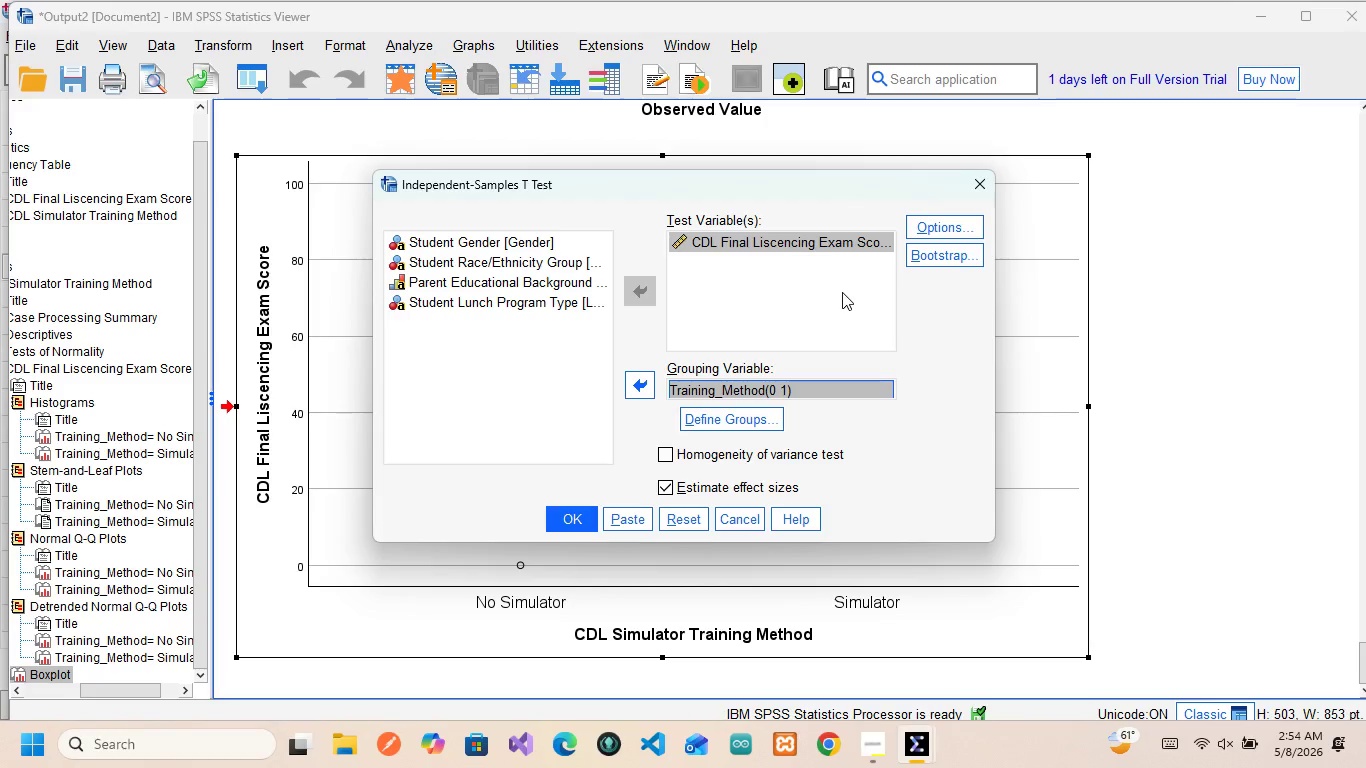 
wait(33.55)
 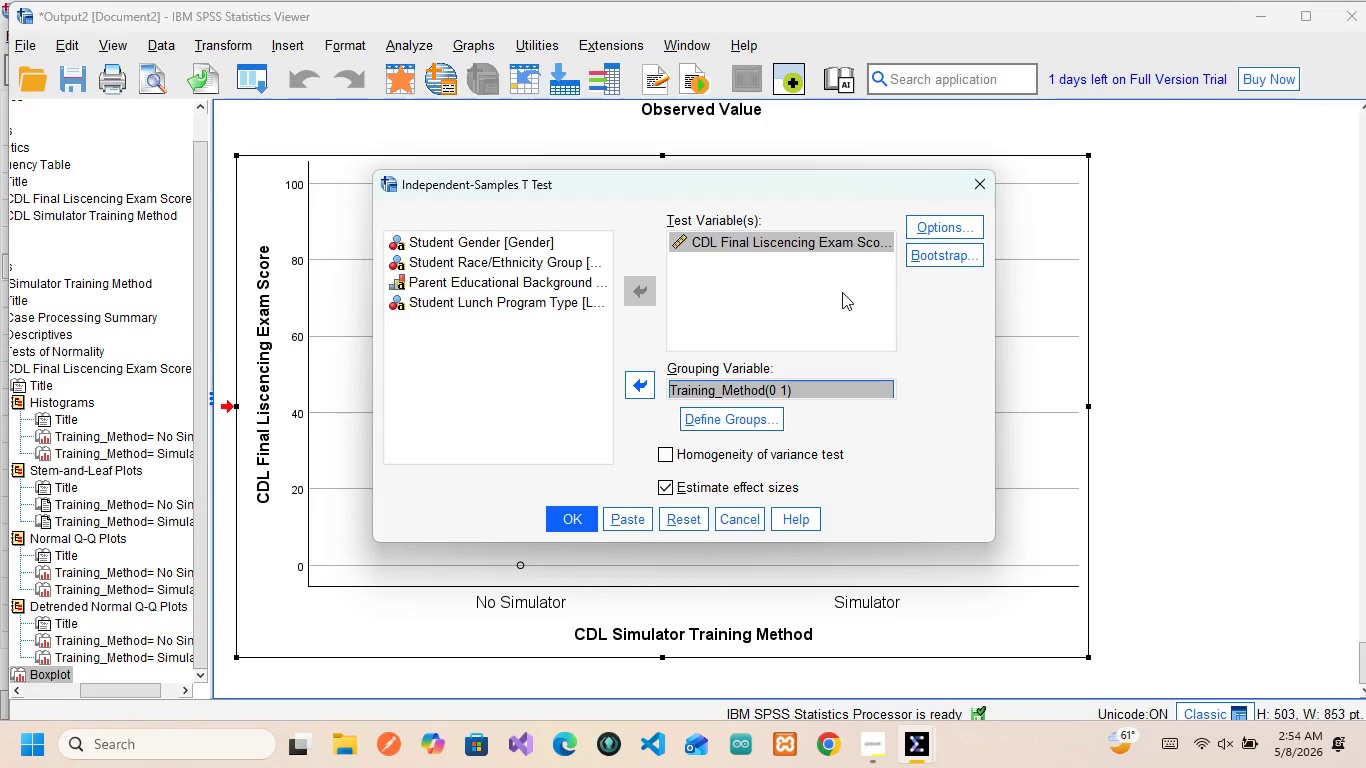 
left_click([625, 514])
 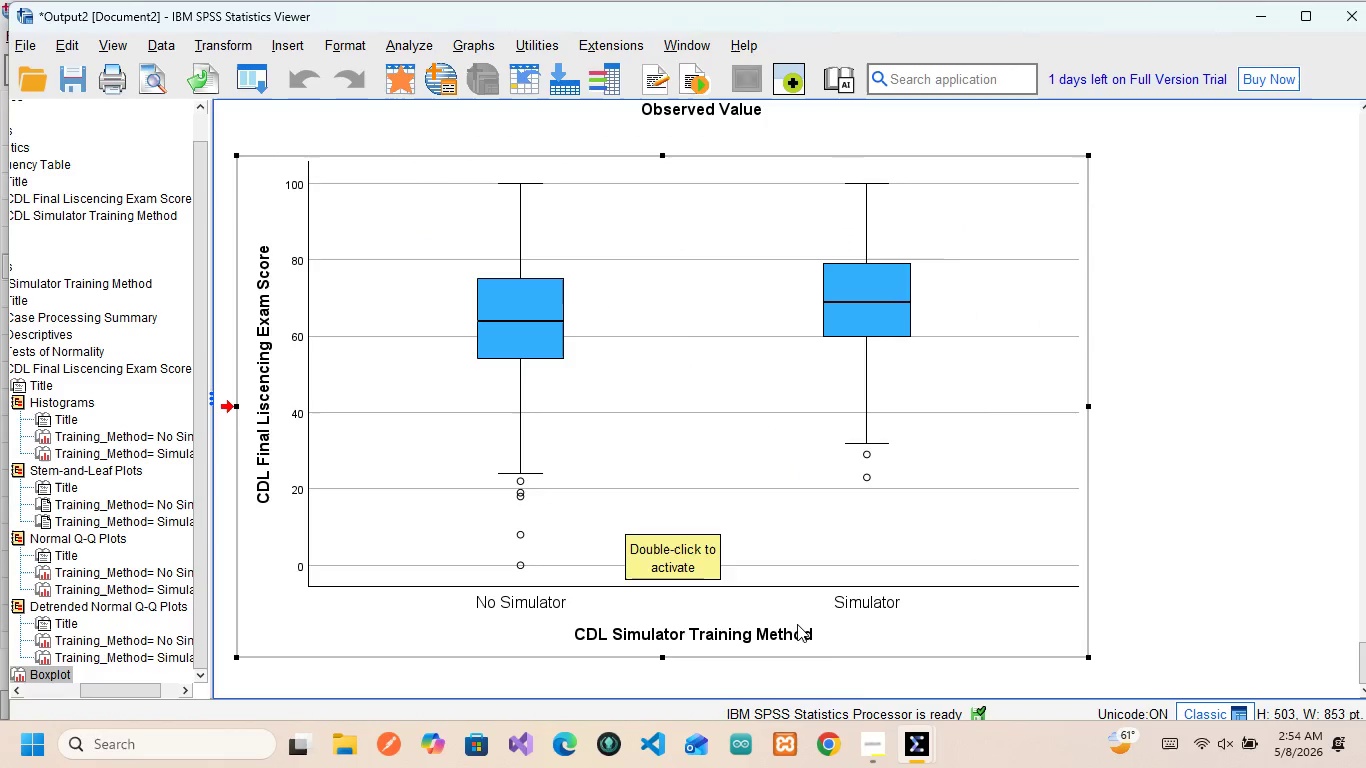 
mouse_move([921, 733])
 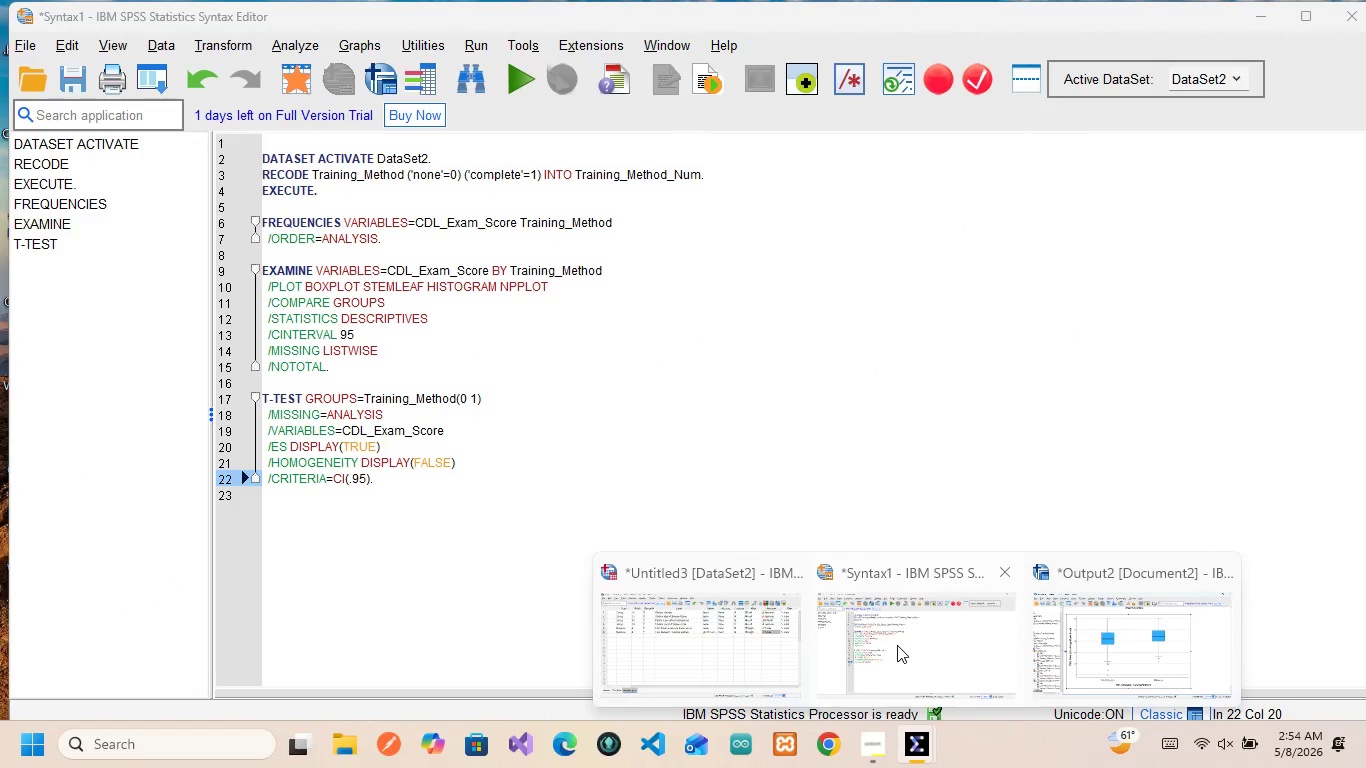 
left_click([897, 645])
 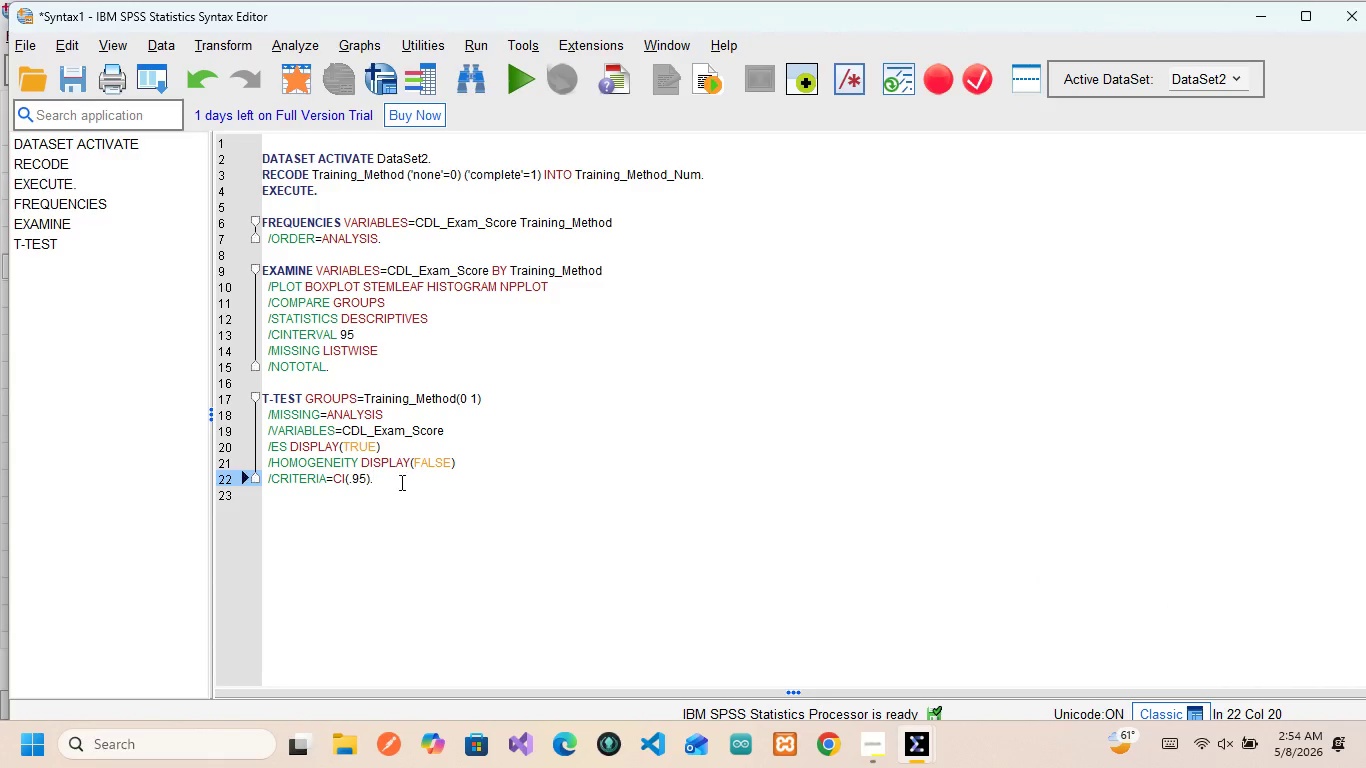 
left_click_drag(start_coordinate=[392, 483], to_coordinate=[259, 391])
 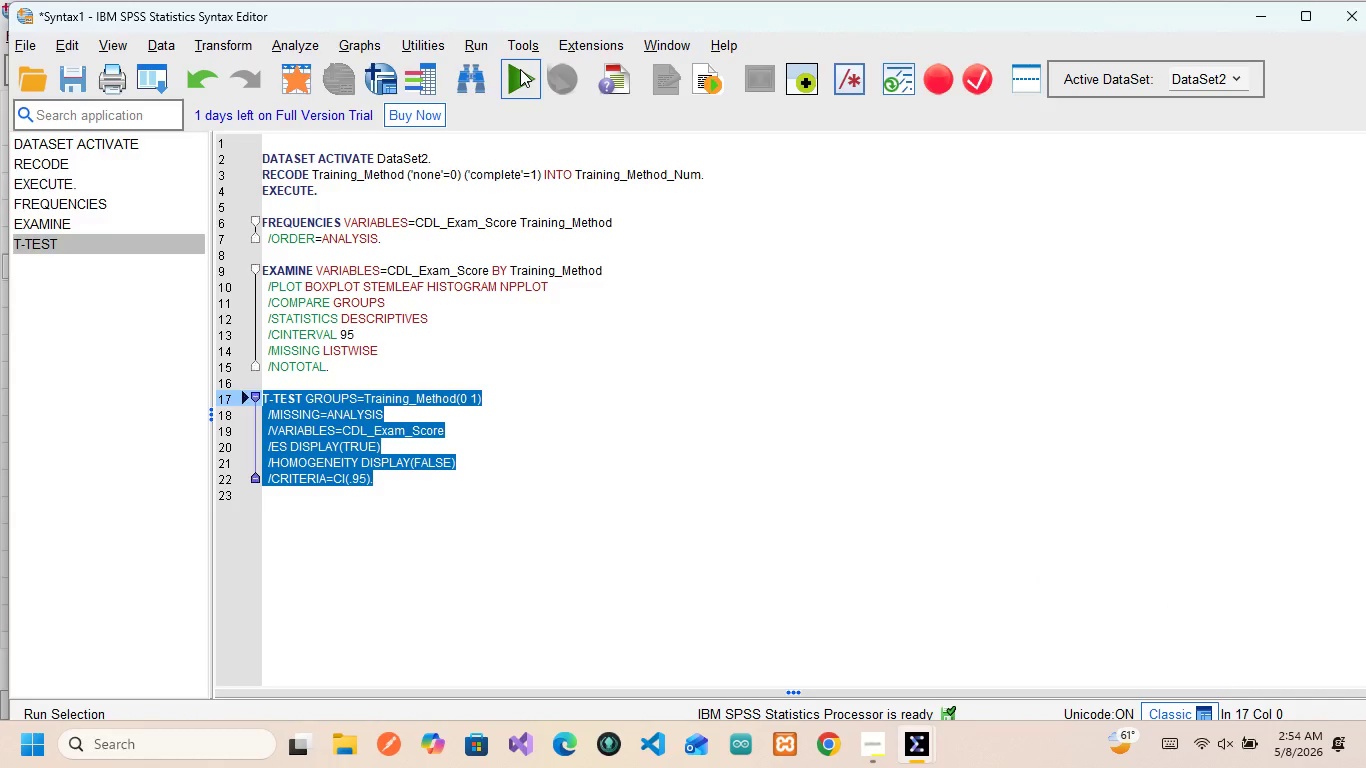 
left_click([520, 69])
 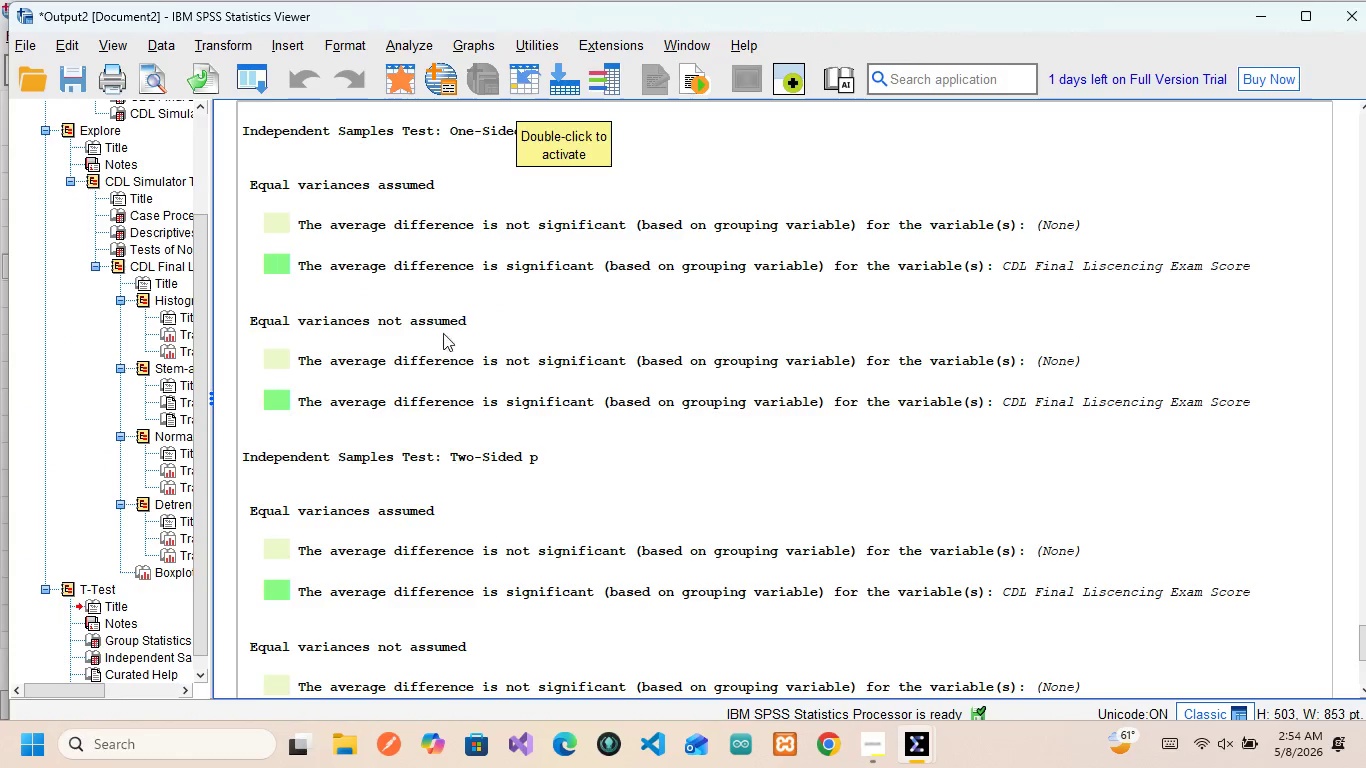 
scroll: coordinate [445, 346], scroll_direction: up, amount: 5.0
 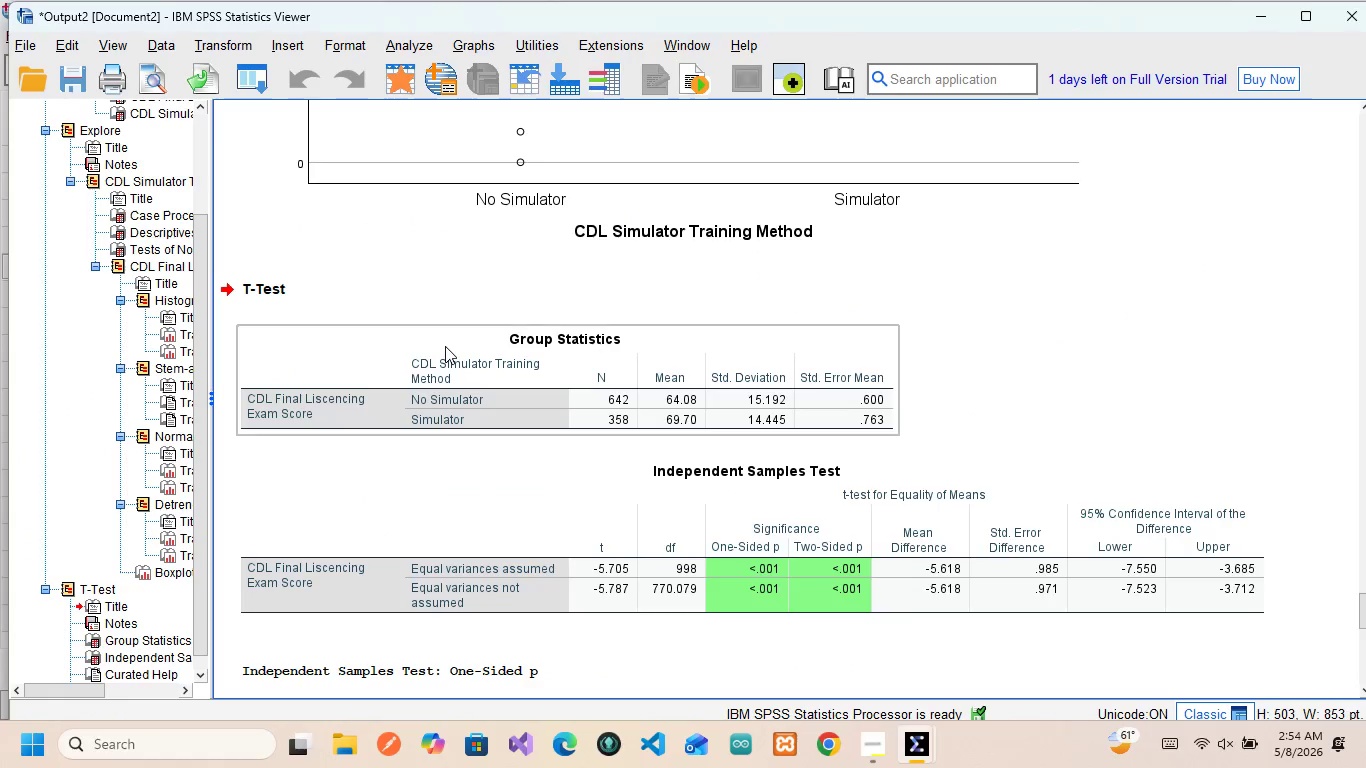 
scroll: coordinate [445, 346], scroll_direction: none, amount: 0.0
 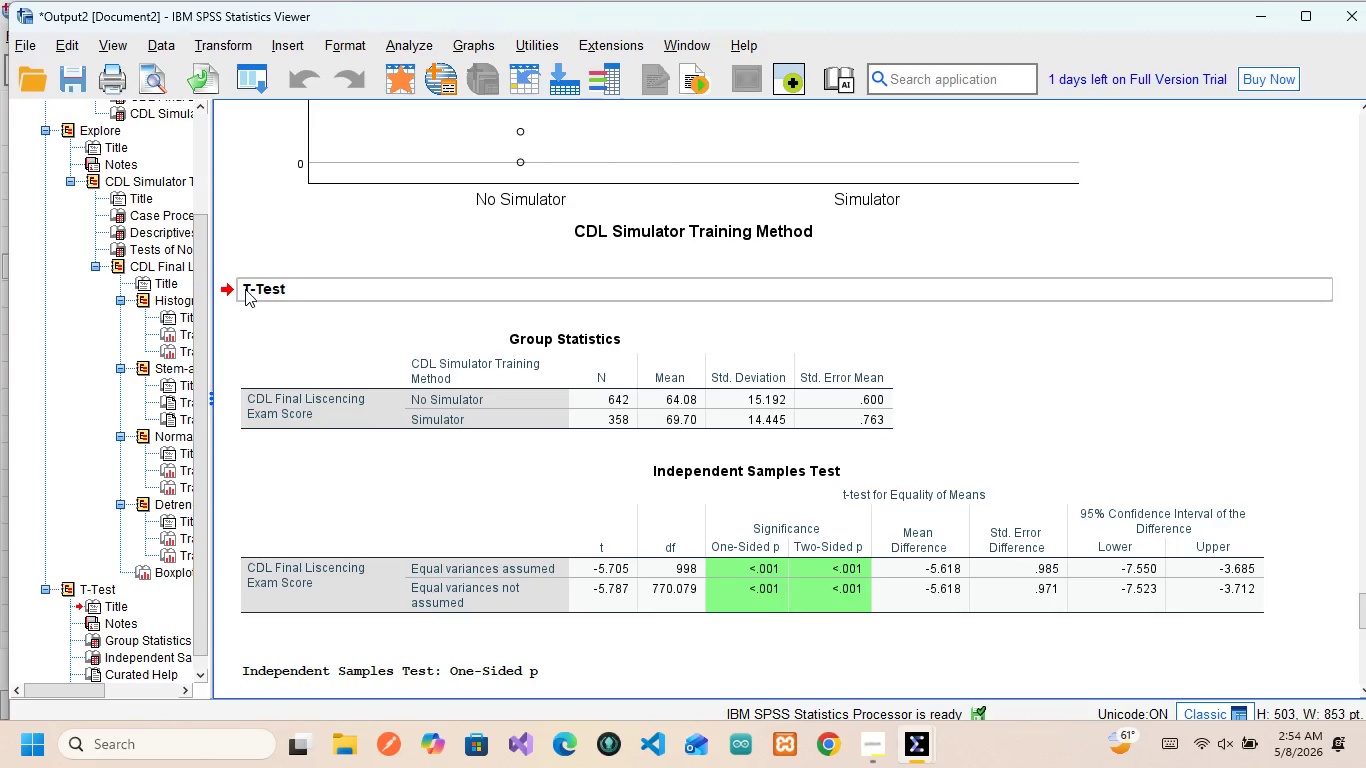 
left_click([245, 289])
 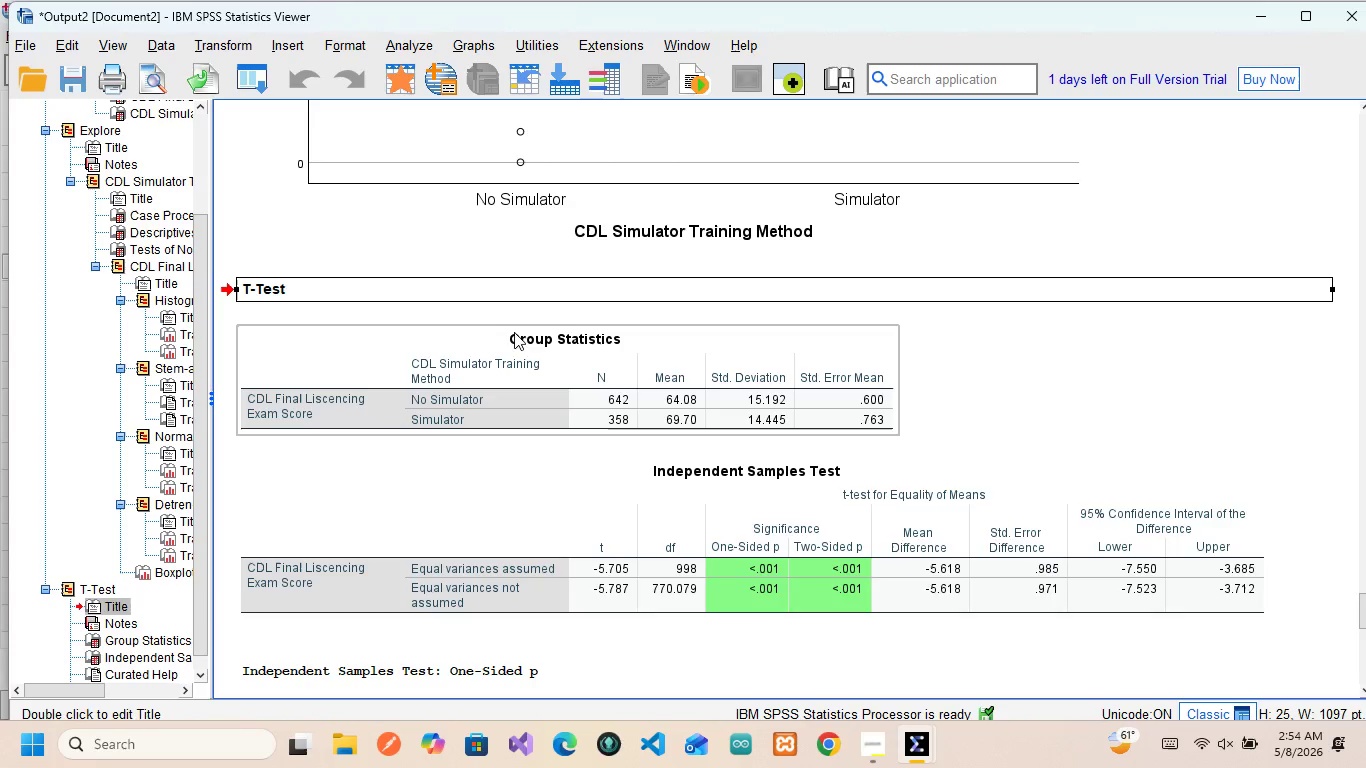 
left_click([353, 397])
 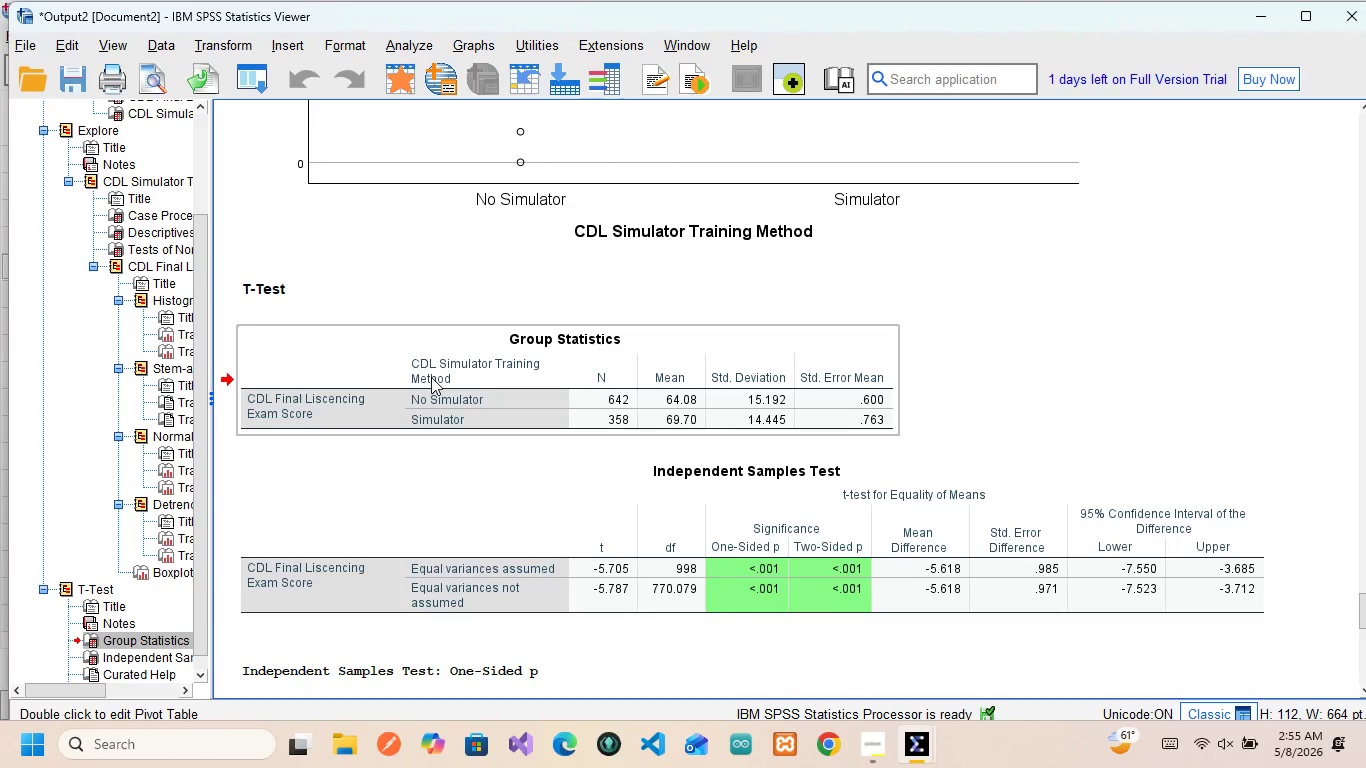 
wait(7.39)
 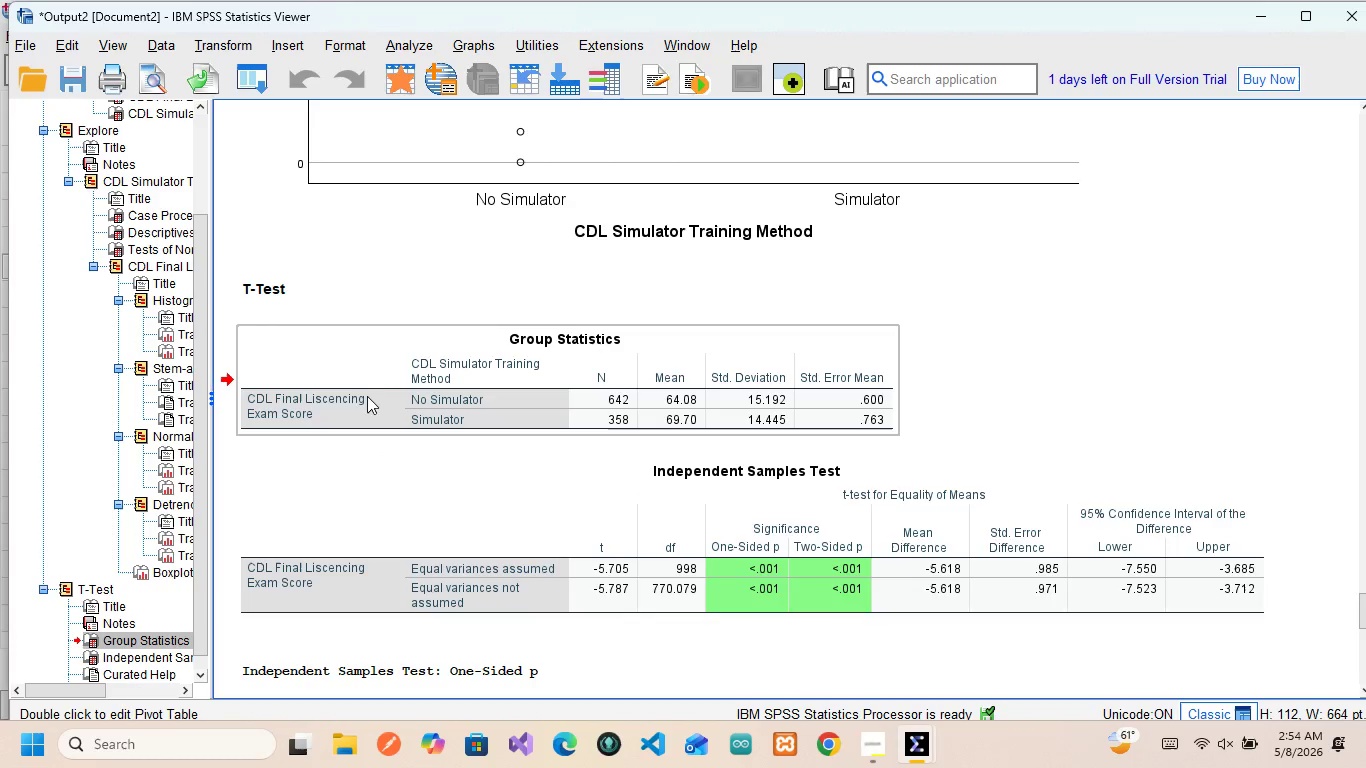 
left_click([406, 388])
 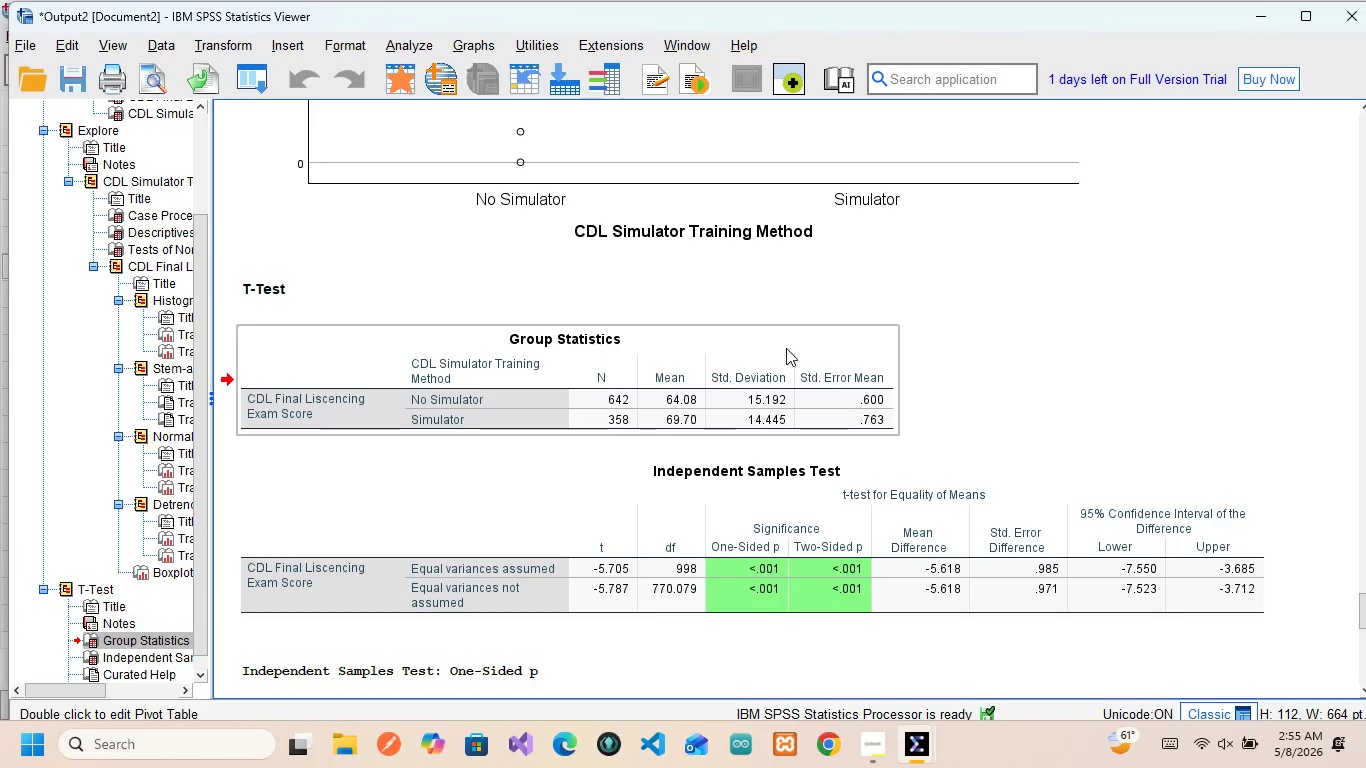 
wait(25.72)
 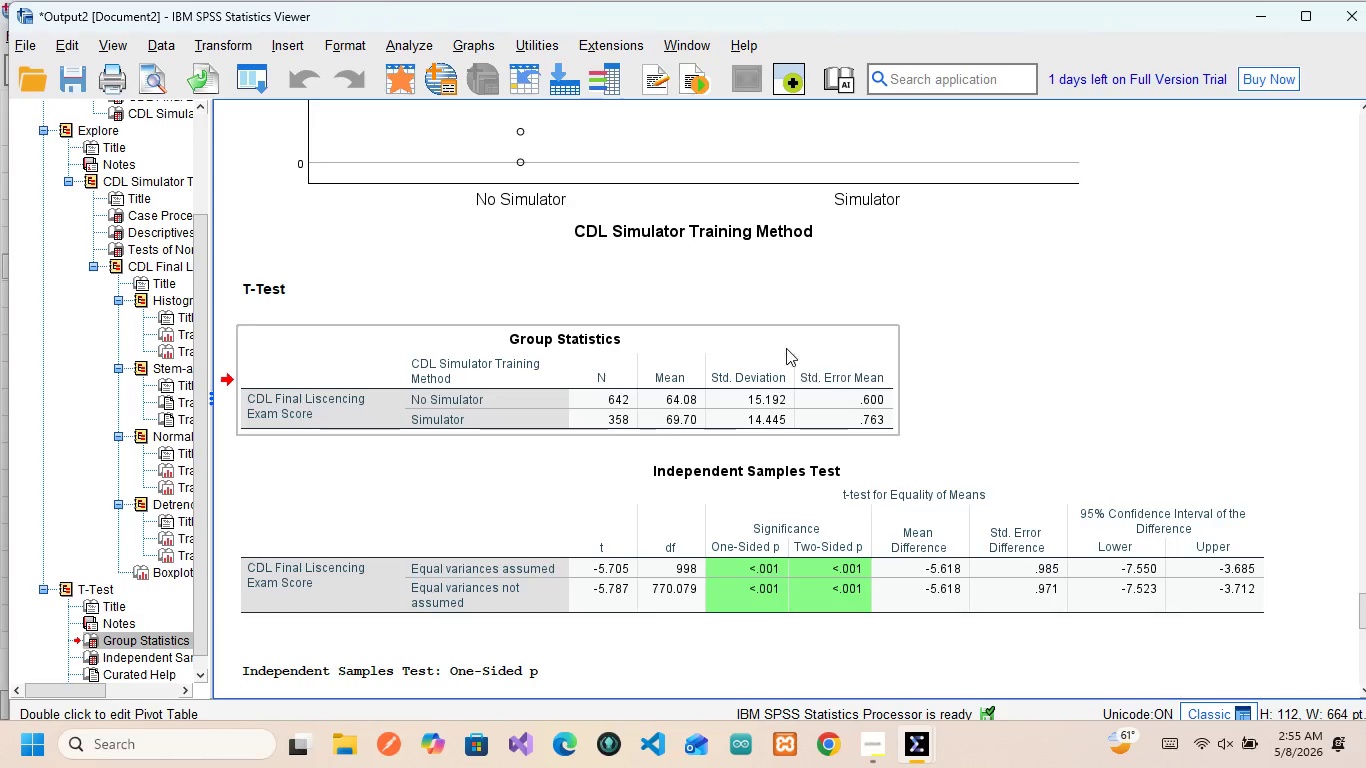 
left_click([818, 360])
 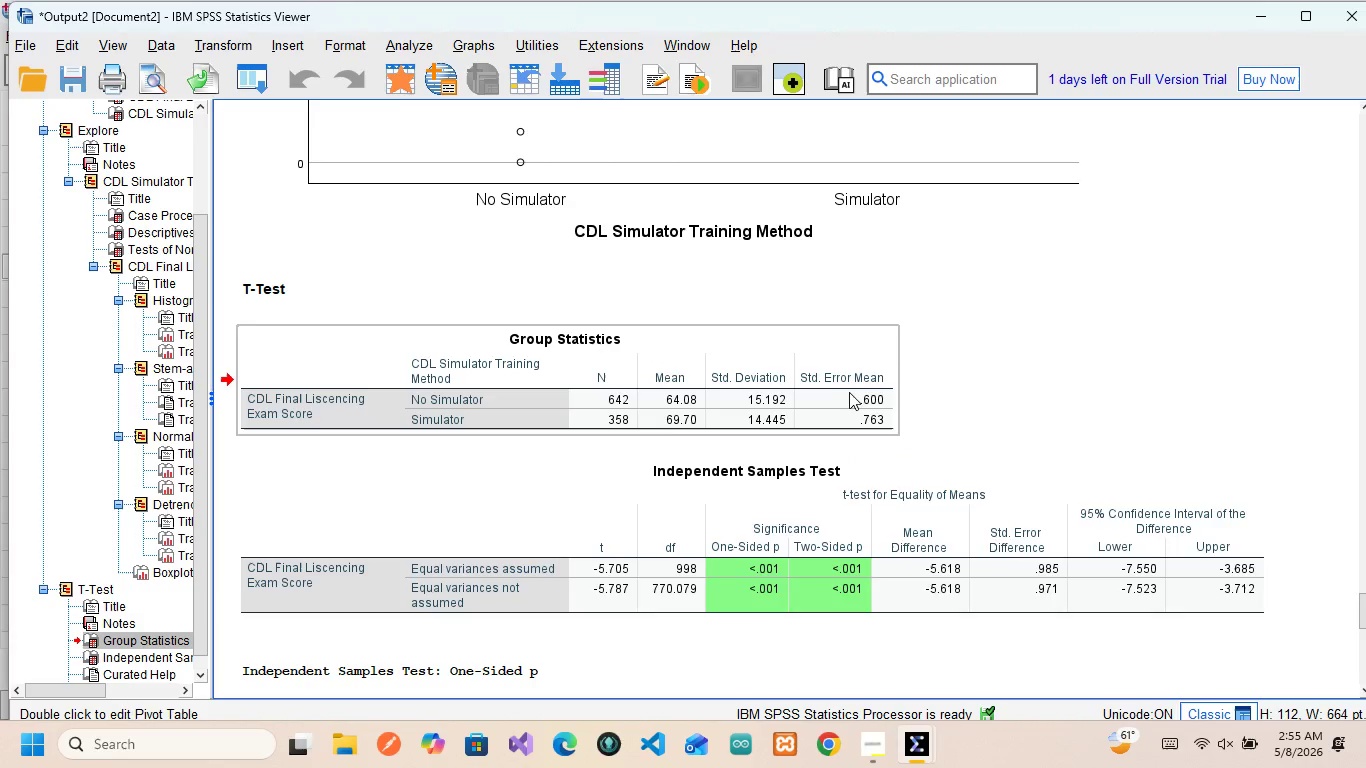 
mouse_move([838, 420])
 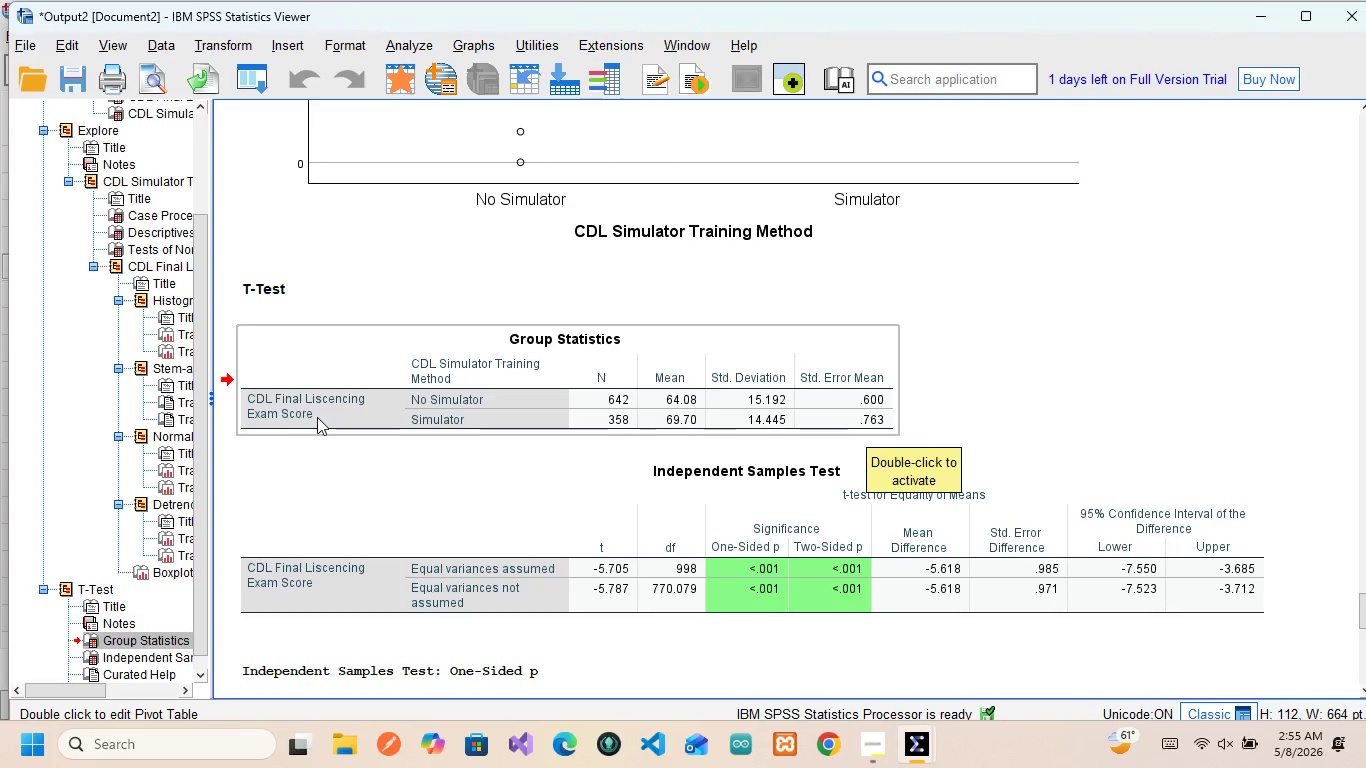 
left_click([317, 417])
 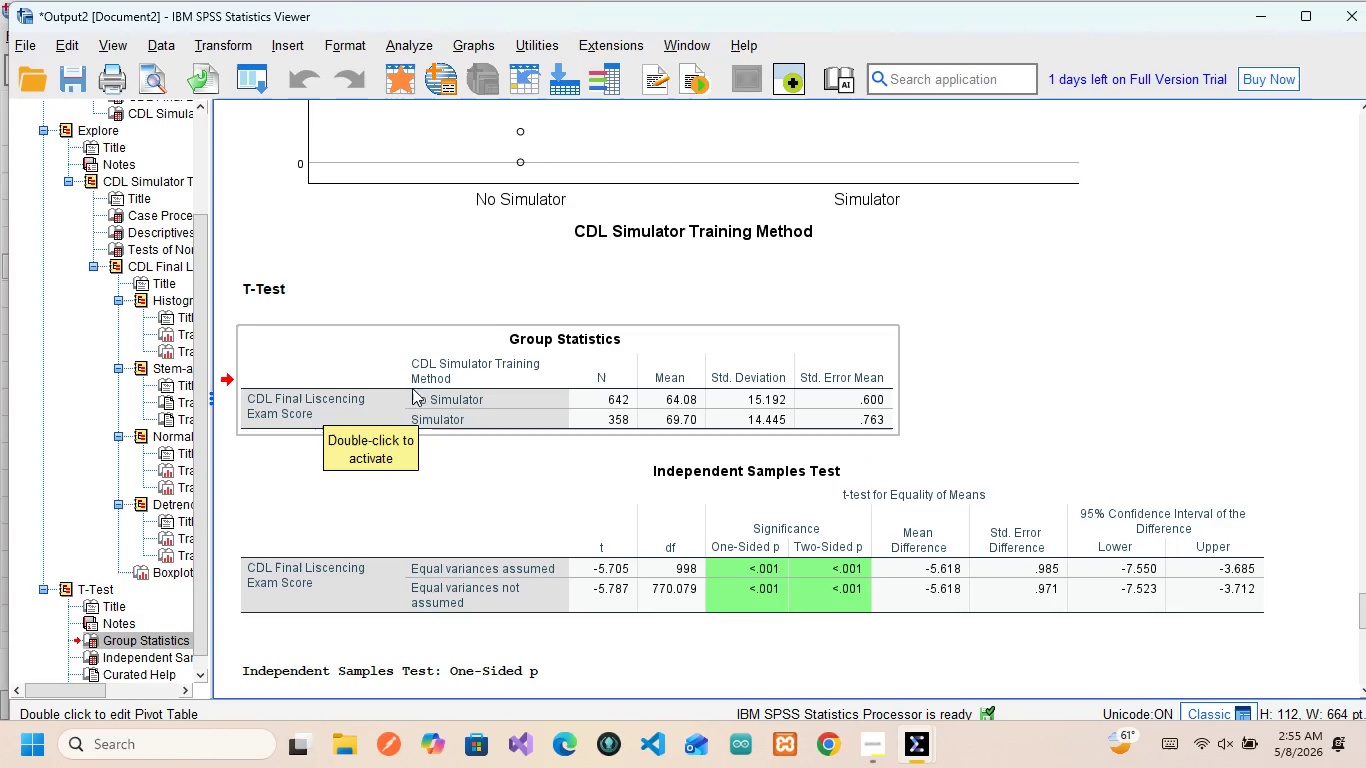 
wait(8.58)
 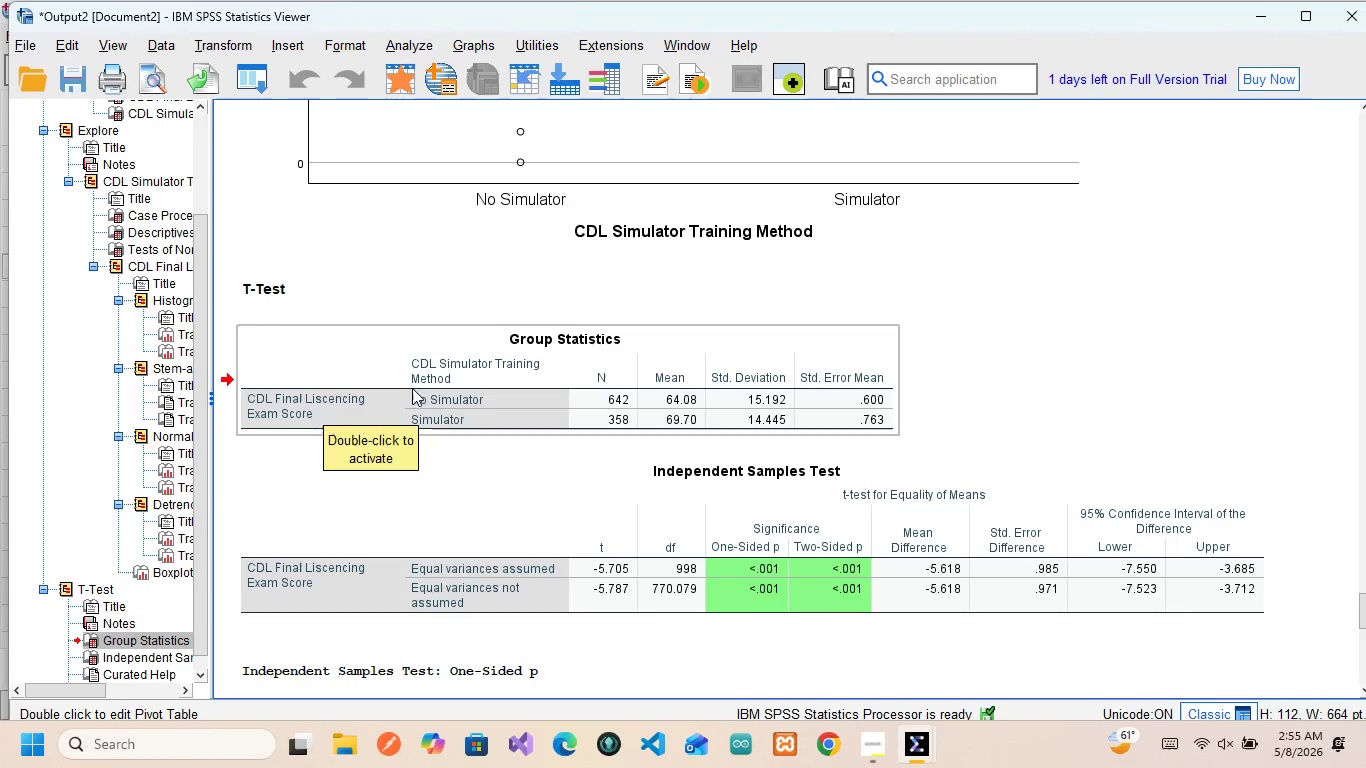 
left_click([469, 384])
 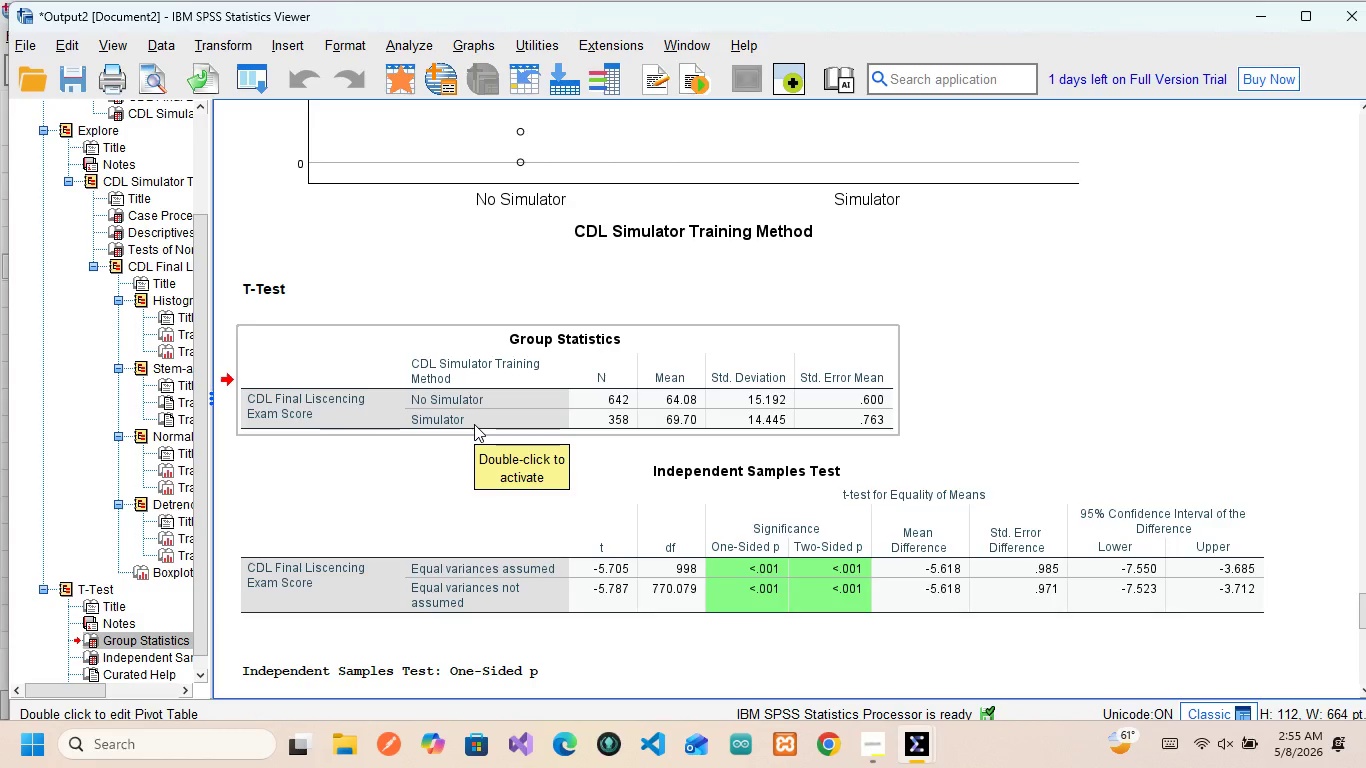 
wait(10.92)
 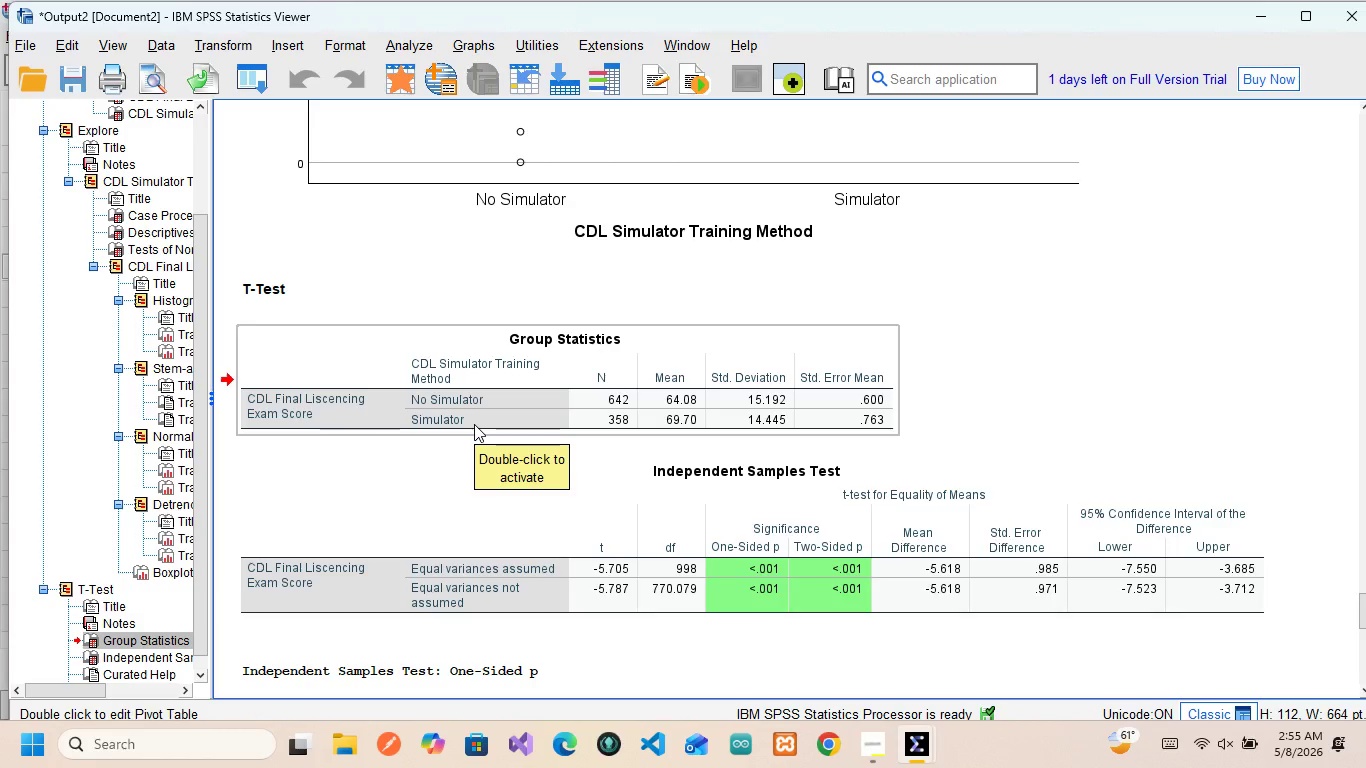 
scroll: coordinate [550, 528], scroll_direction: down, amount: 1.0
 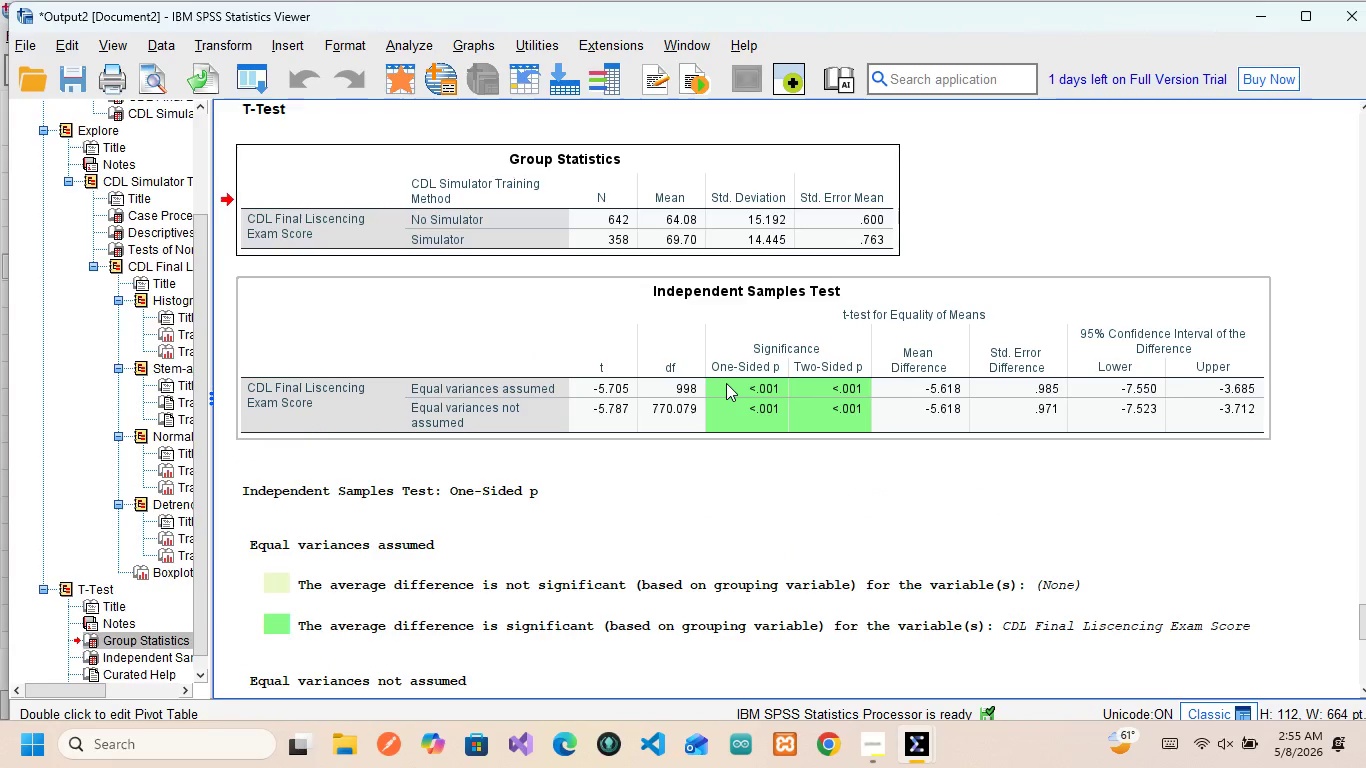 
left_click([726, 383])
 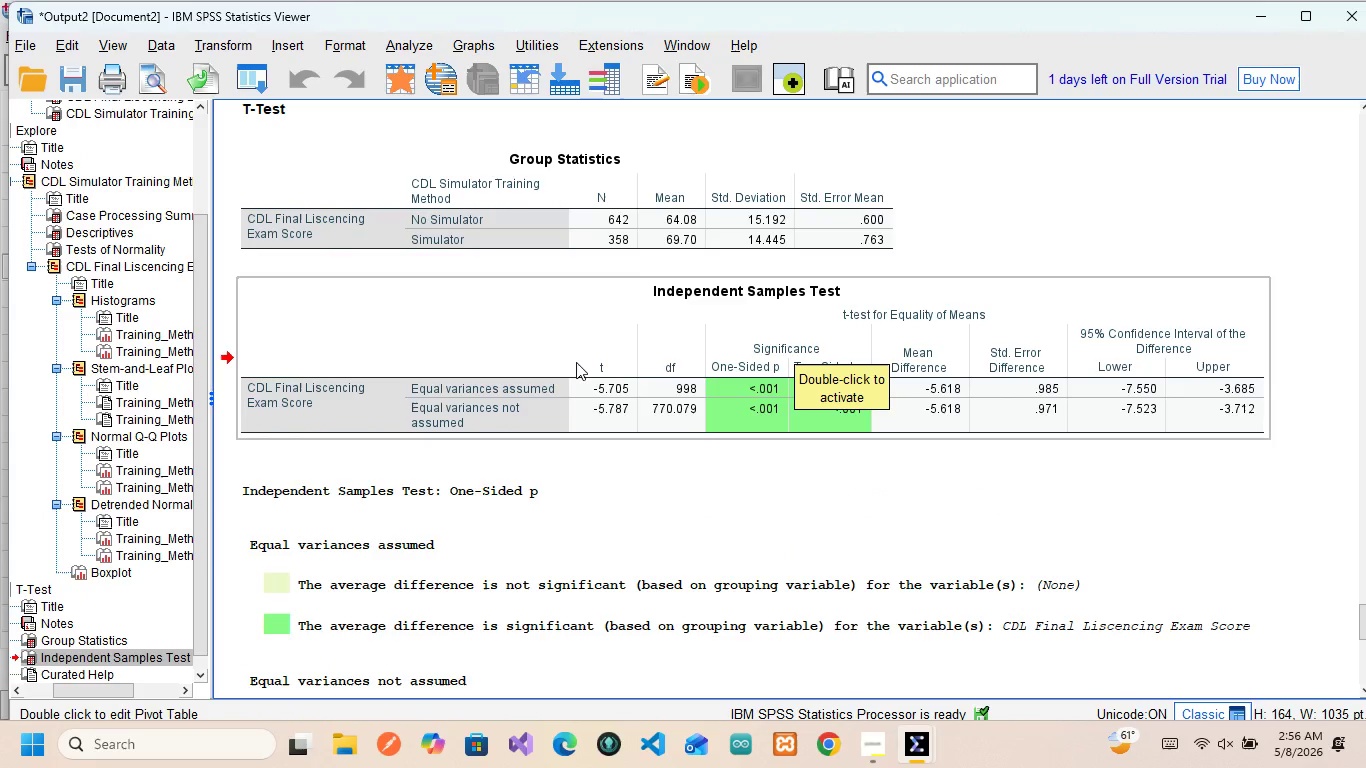 
wait(9.72)
 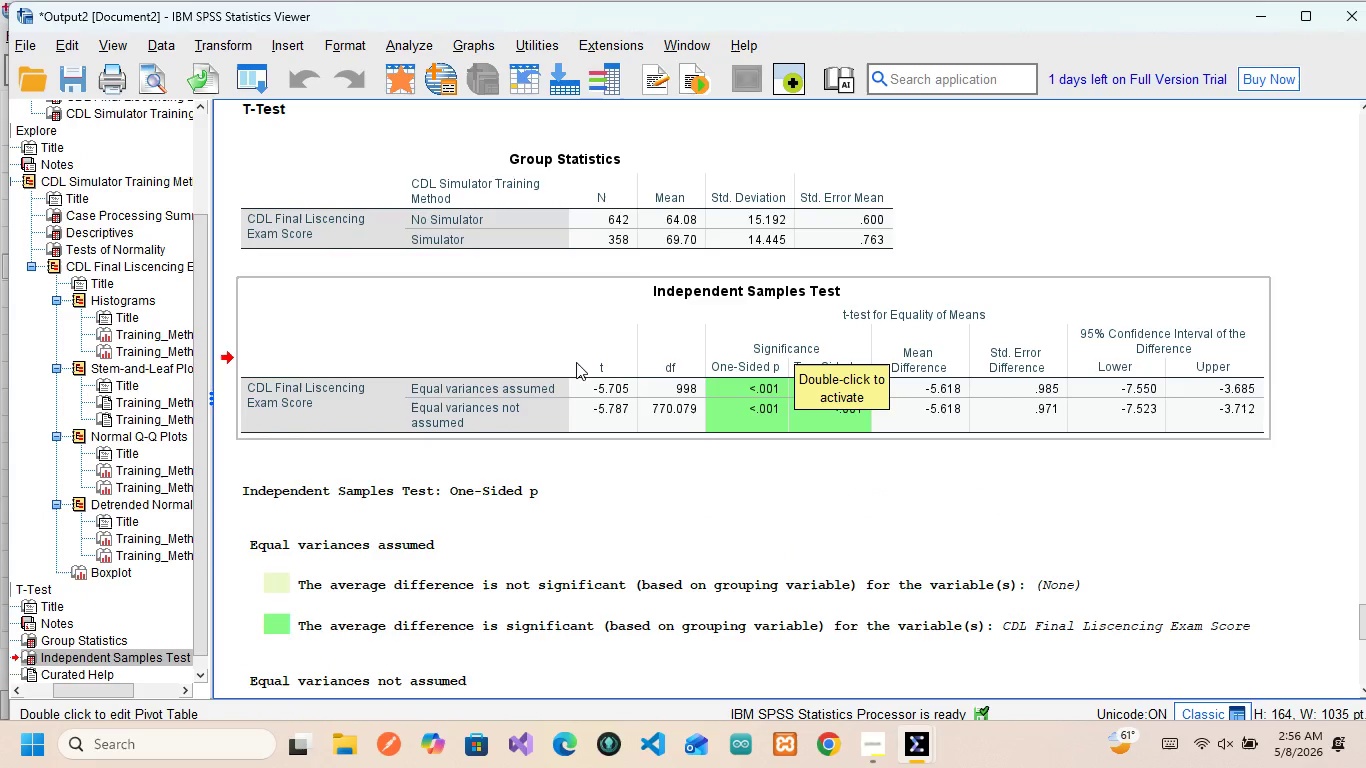 
left_click([568, 381])
 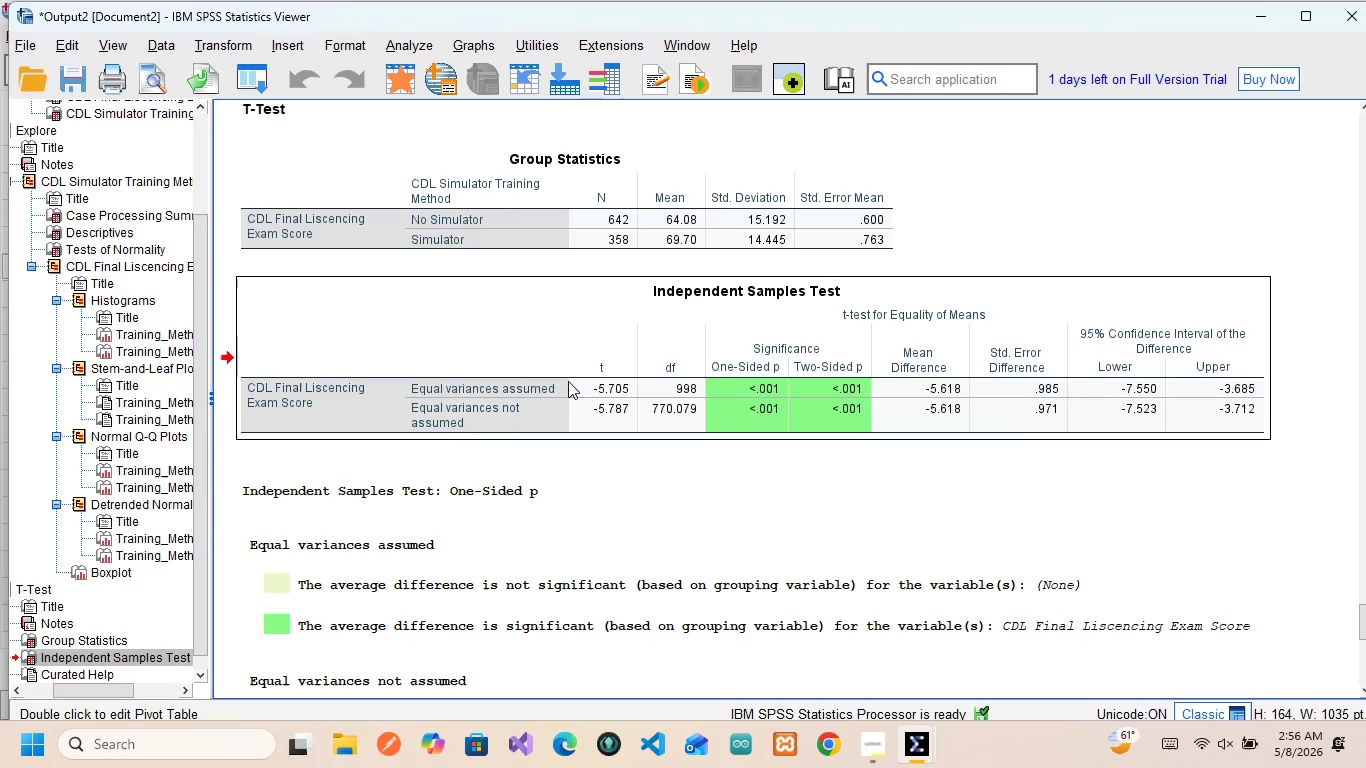 
wait(10.73)
 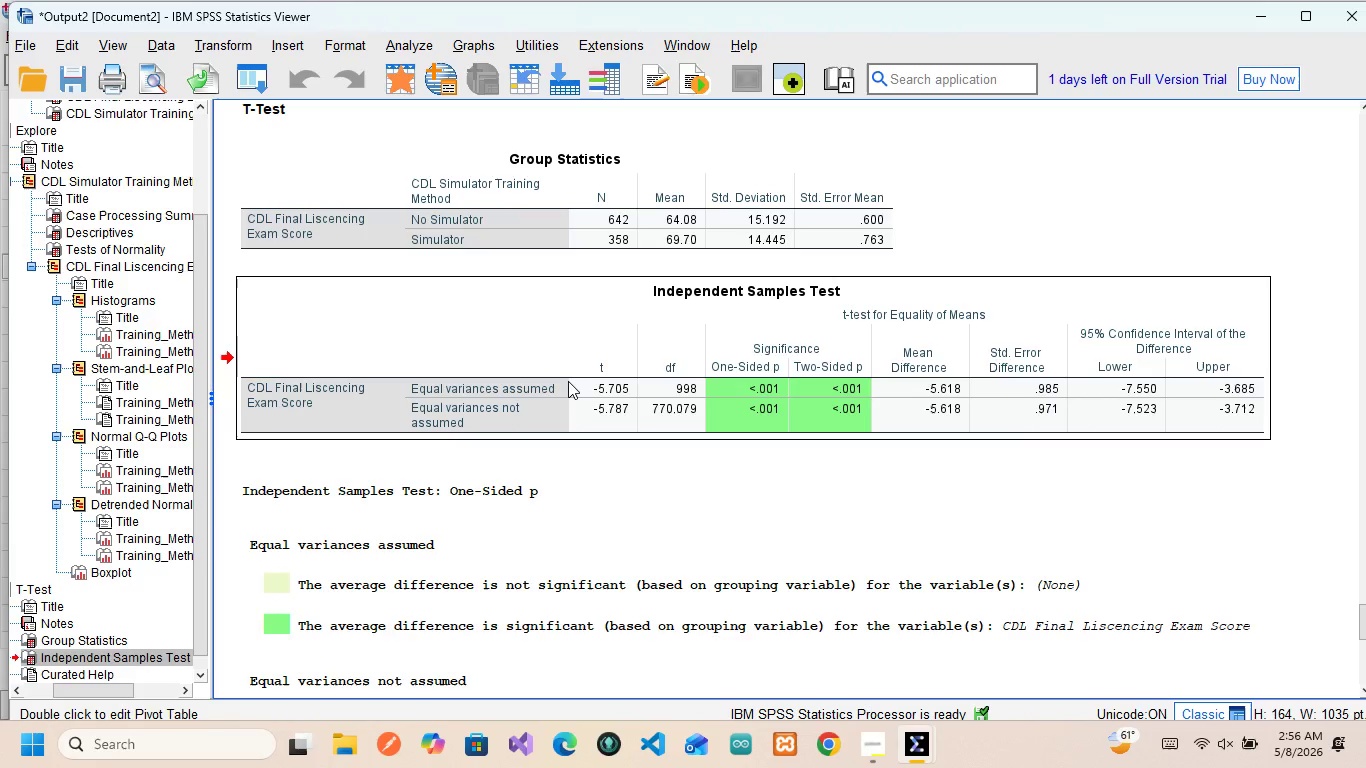 
scroll: coordinate [568, 381], scroll_direction: down, amount: 4.0
 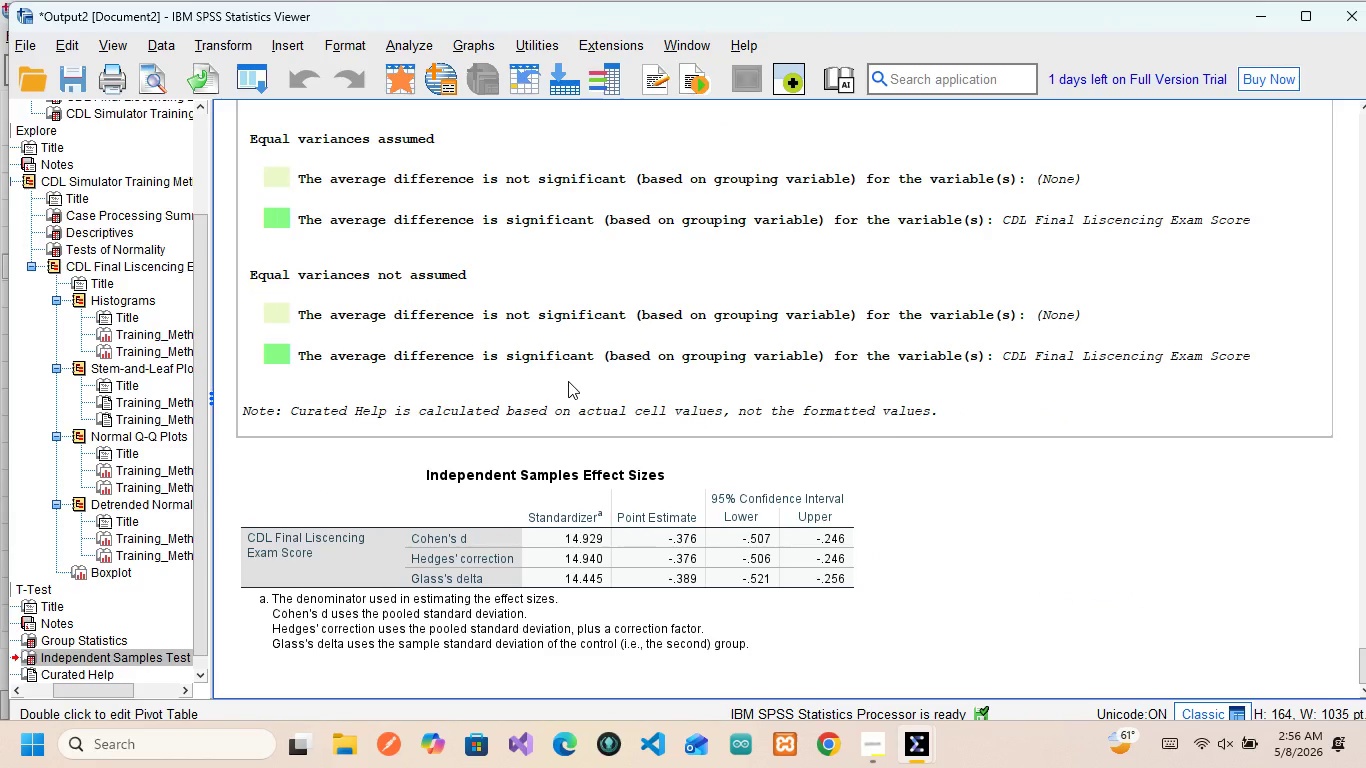 
scroll: coordinate [568, 381], scroll_direction: up, amount: 12.0
 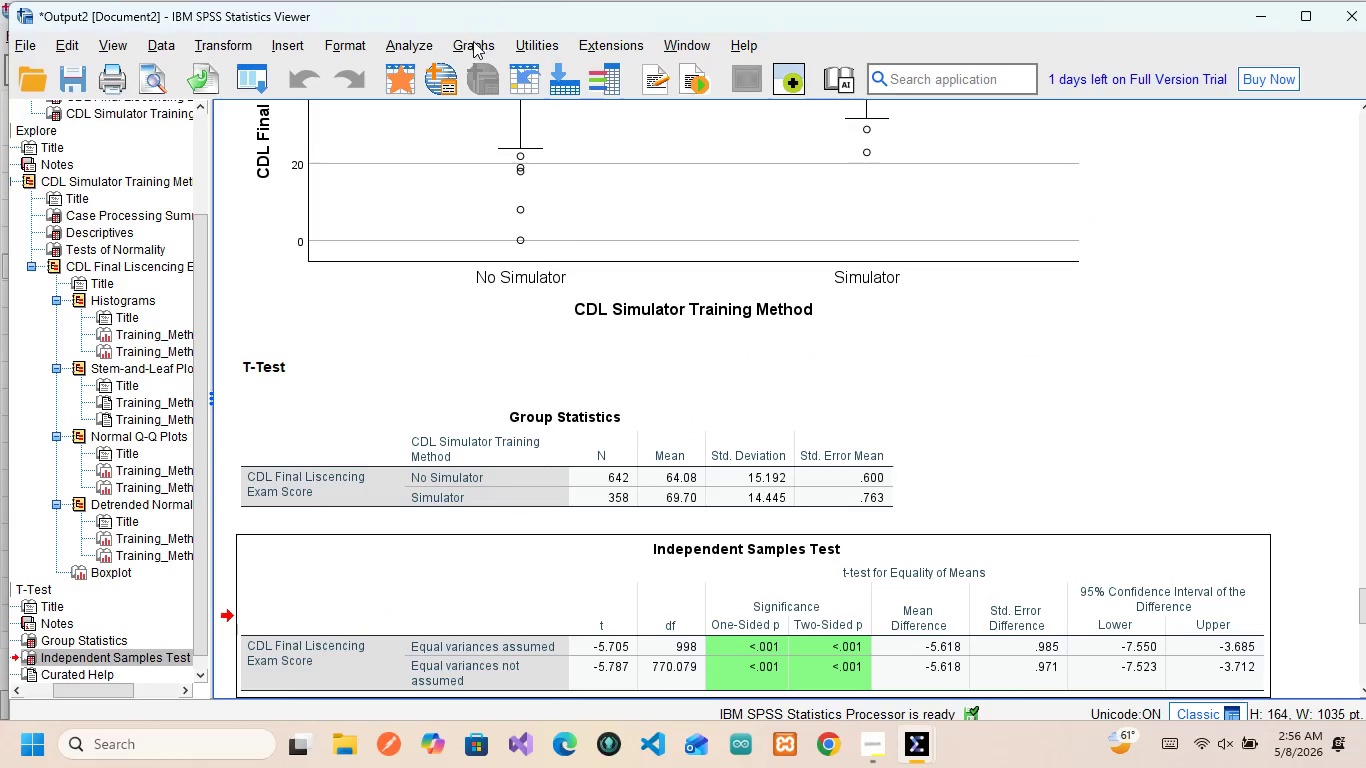 
left_click([408, 49])
 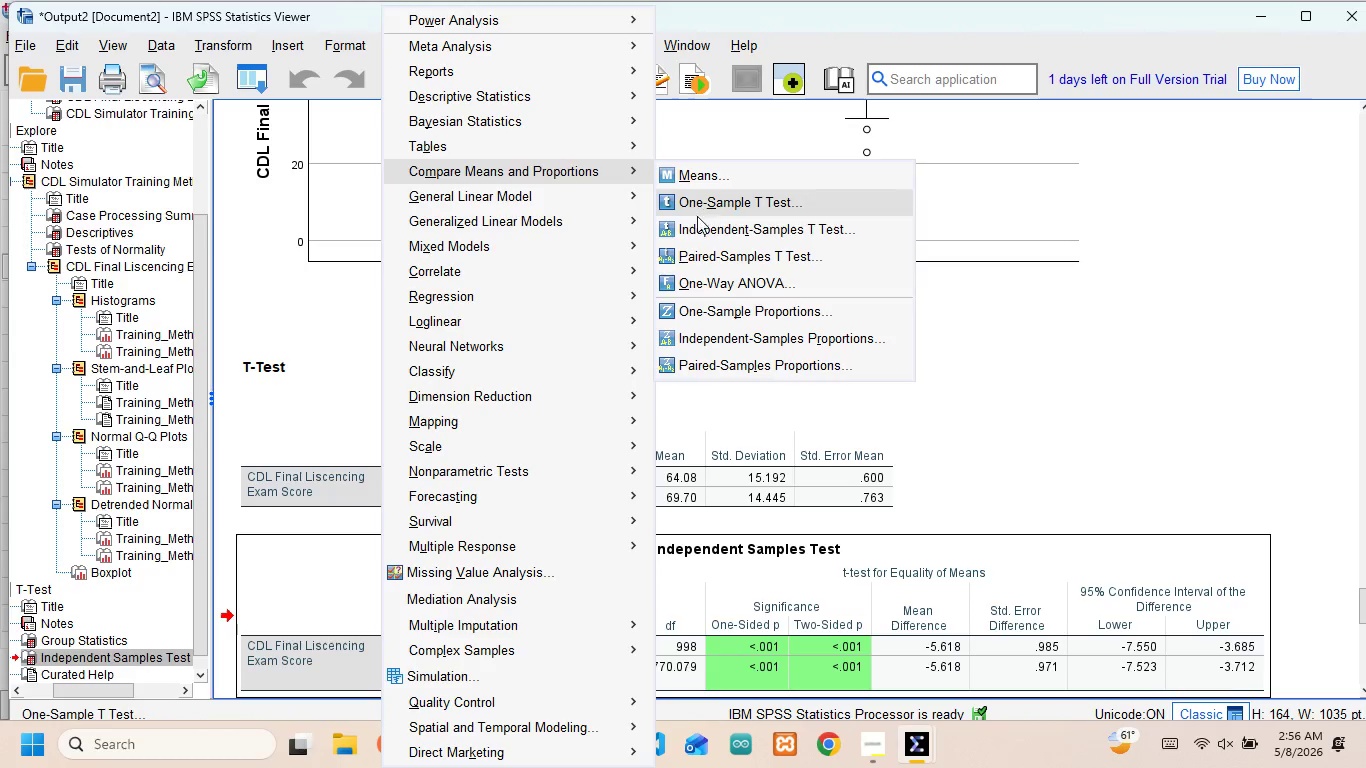 
left_click([698, 221])
 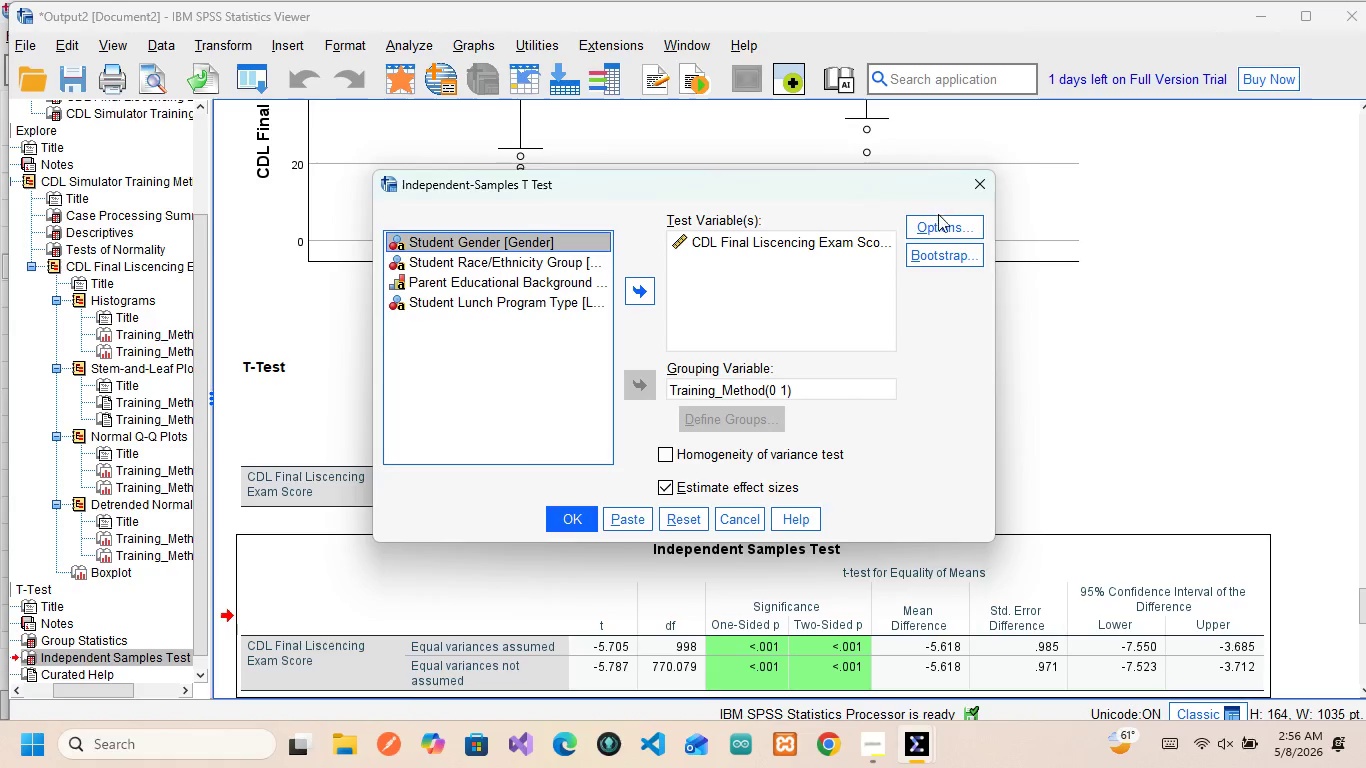 
left_click([933, 231])
 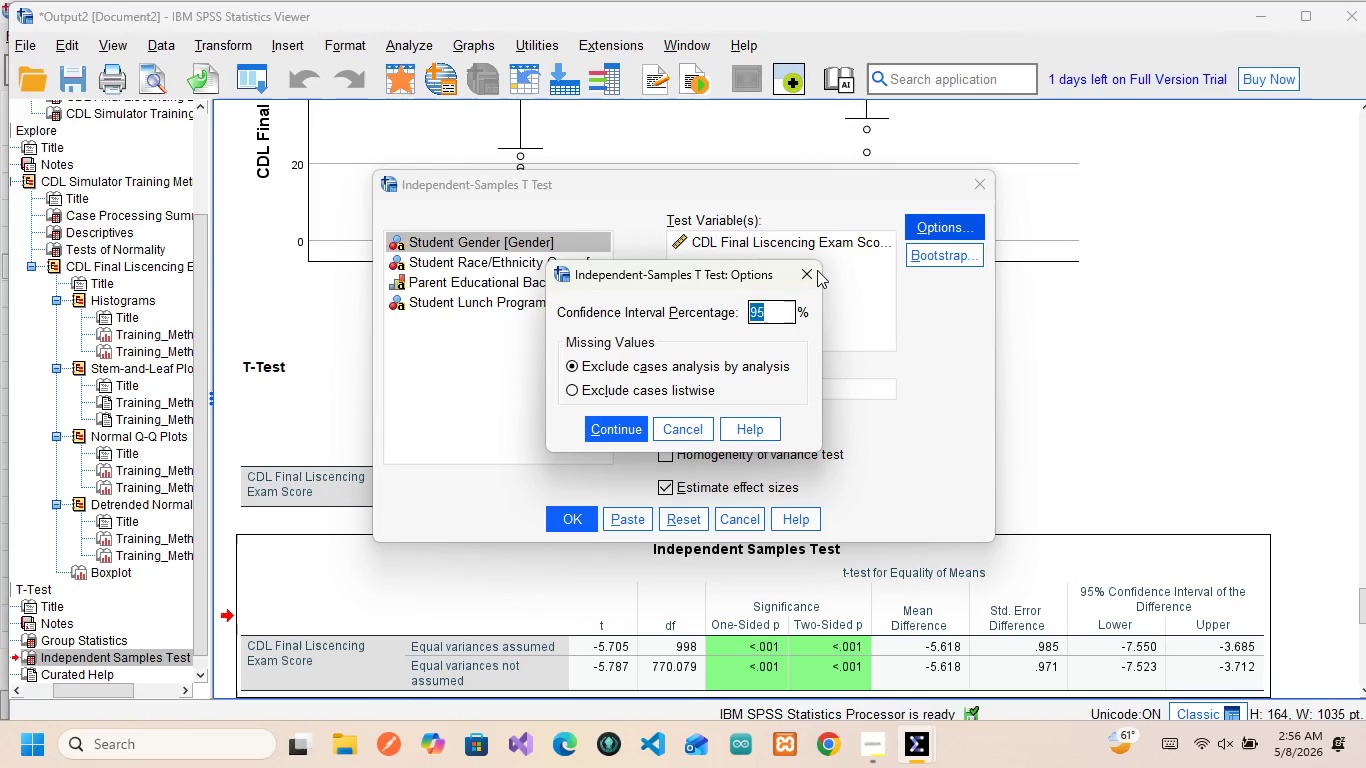 
left_click([799, 278])
 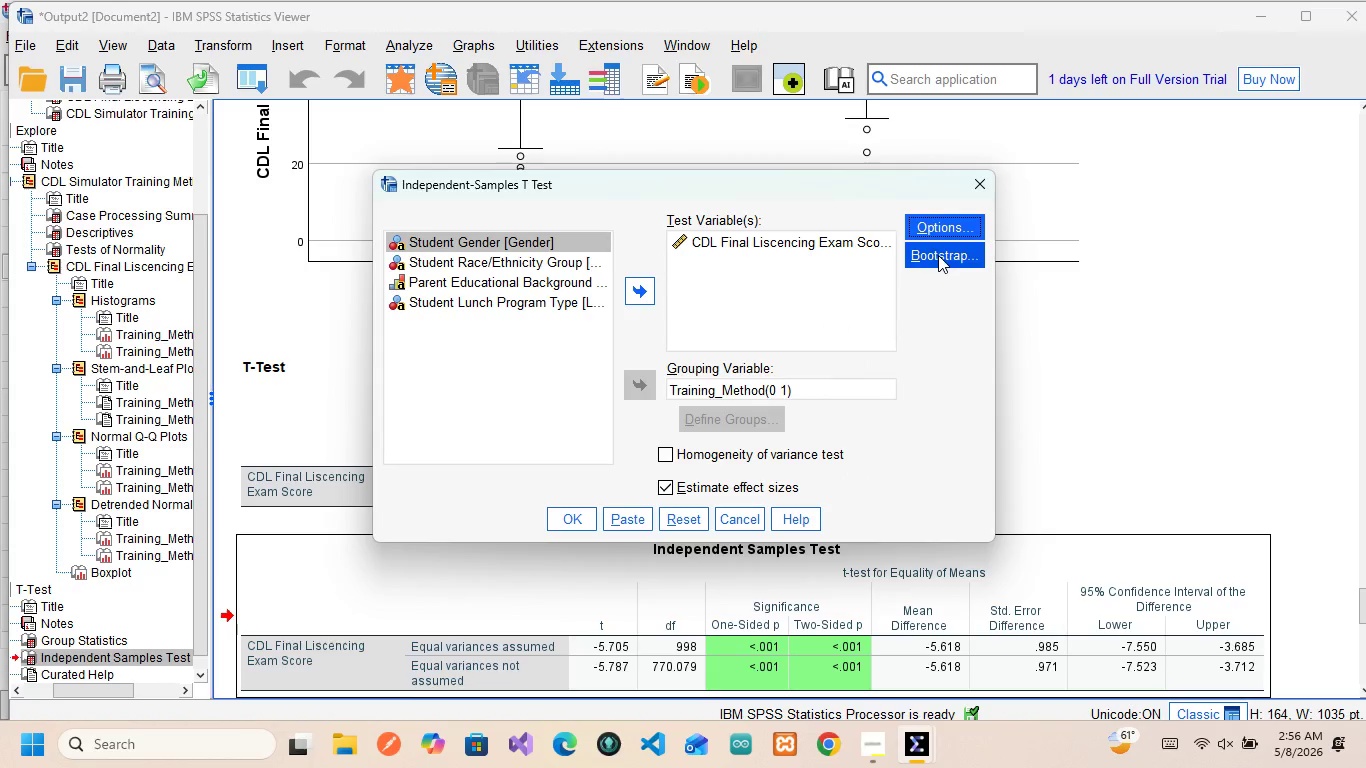 
left_click([938, 255])
 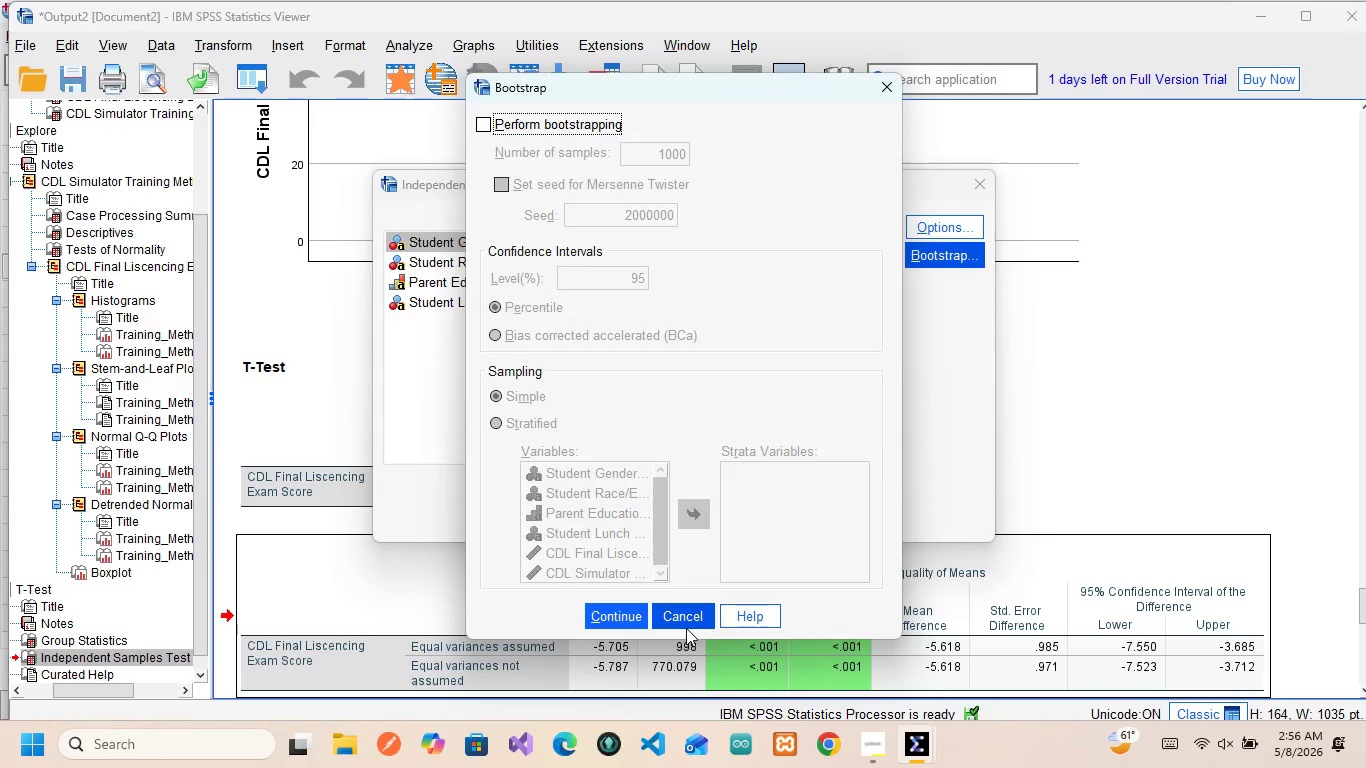 
wait(5.45)
 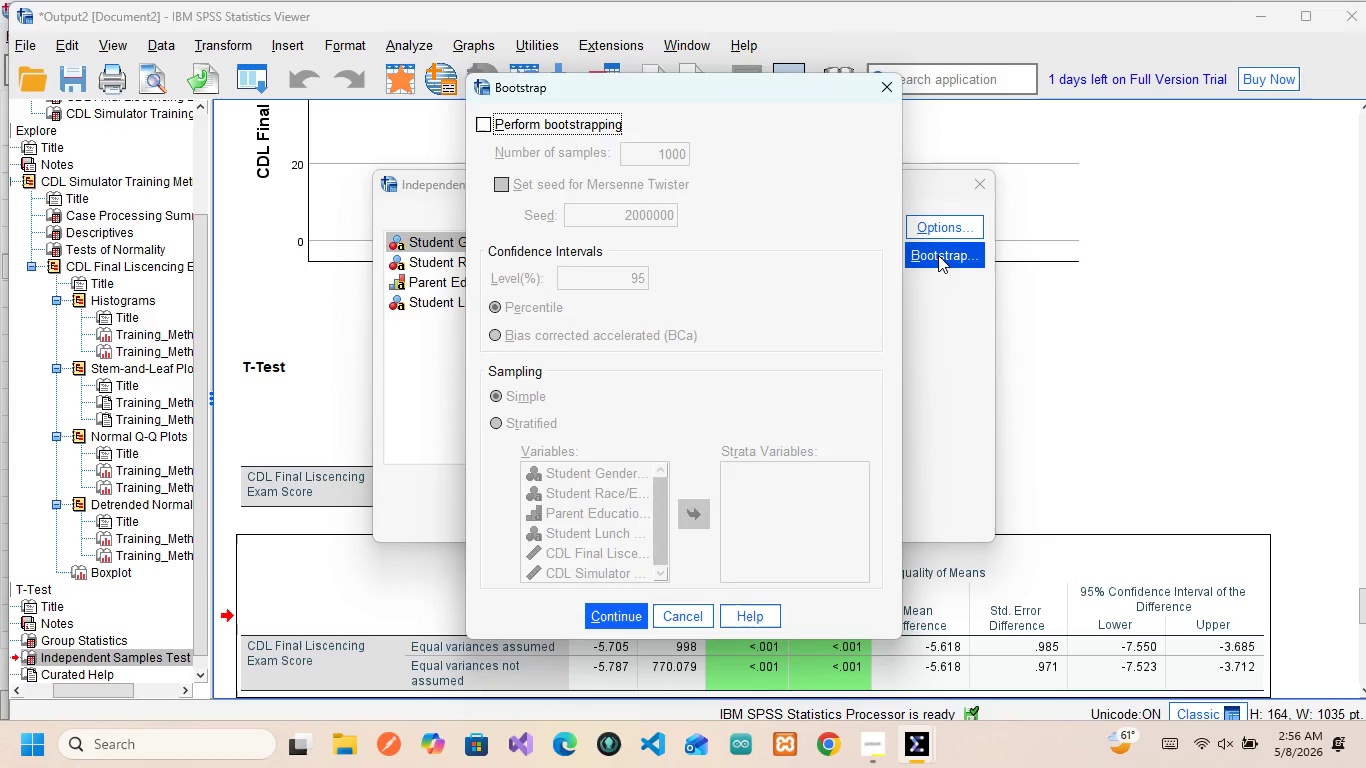 
left_click([686, 628])
 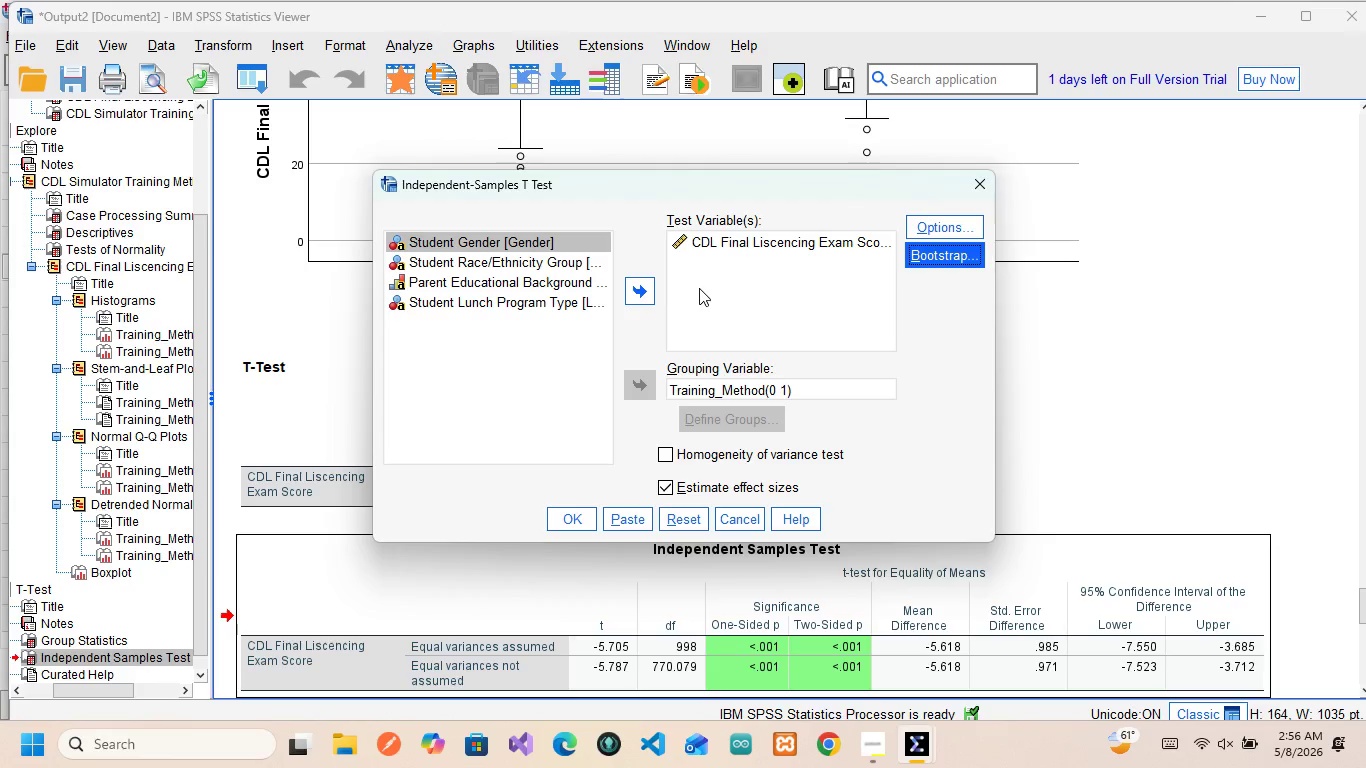 
wait(18.99)
 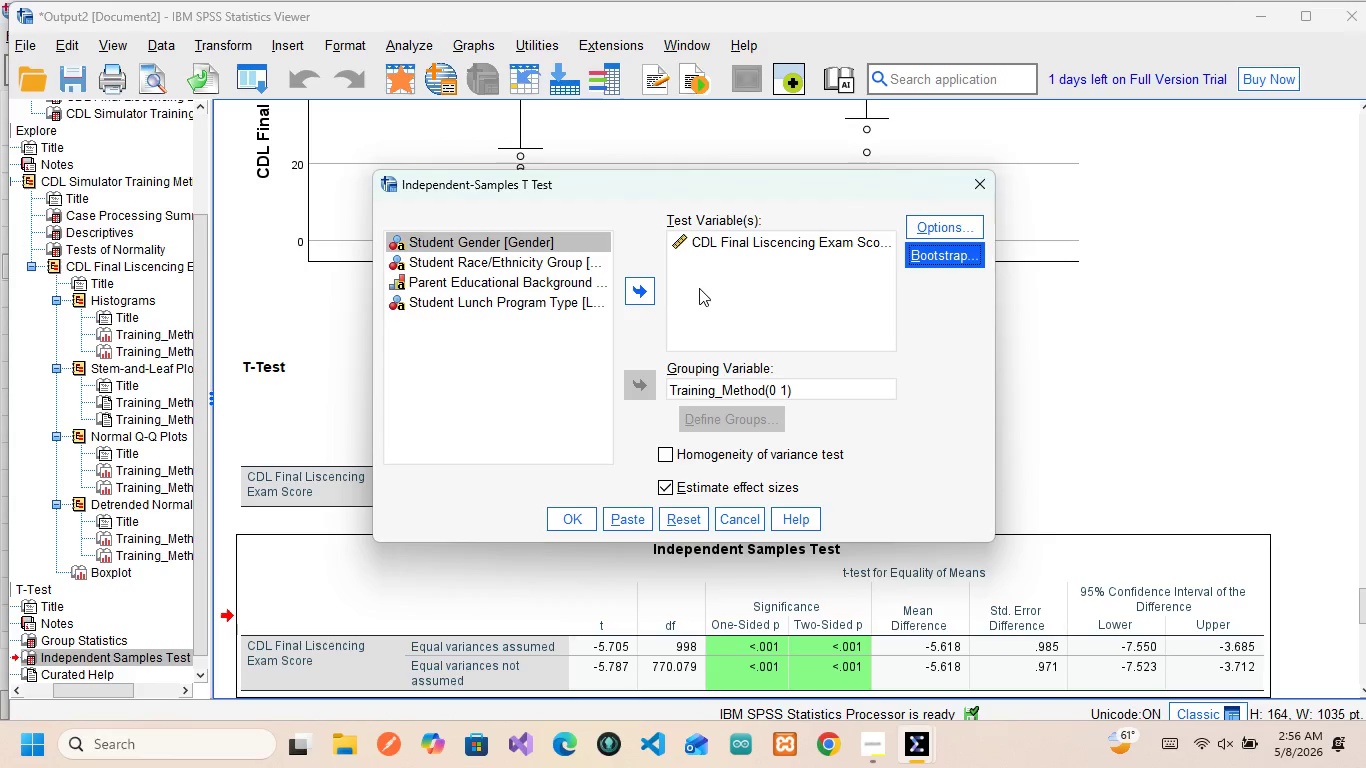 
left_click([991, 196])
 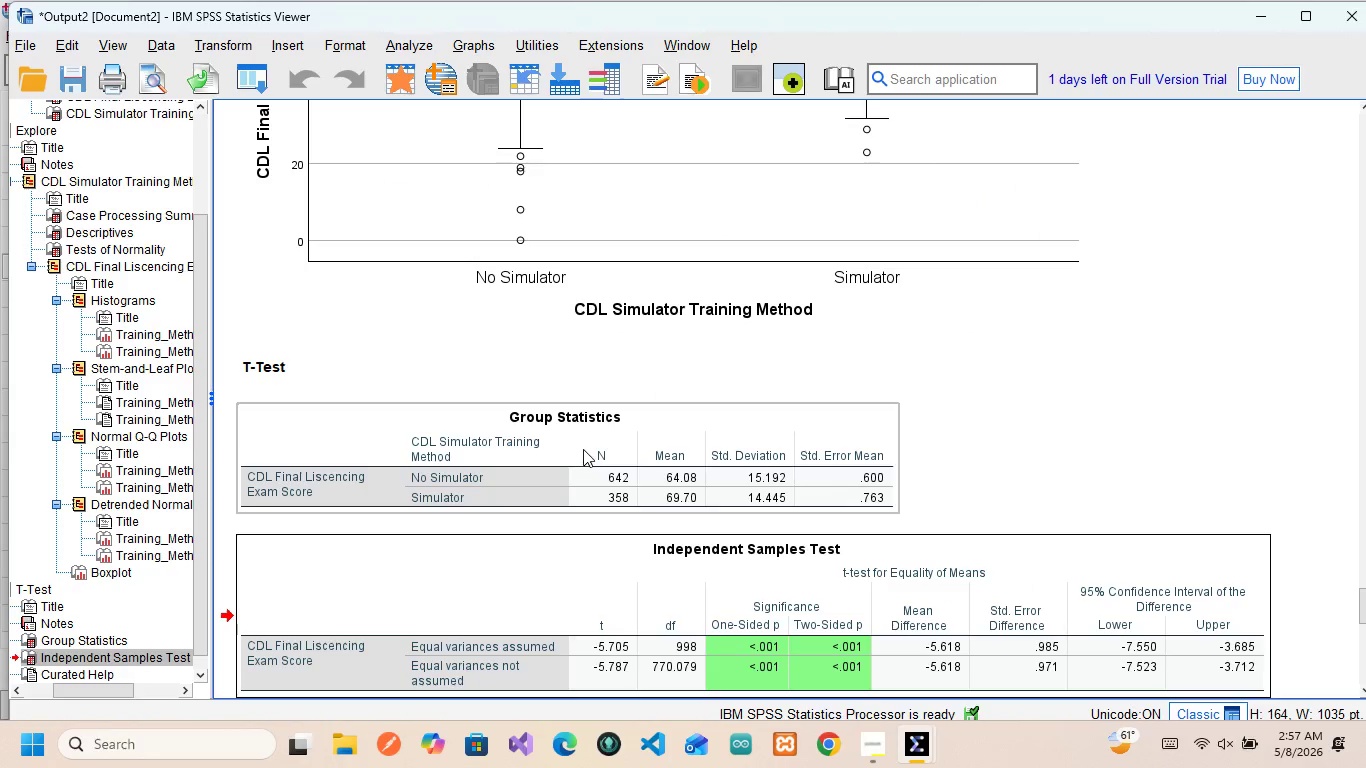 
left_click([583, 449])
 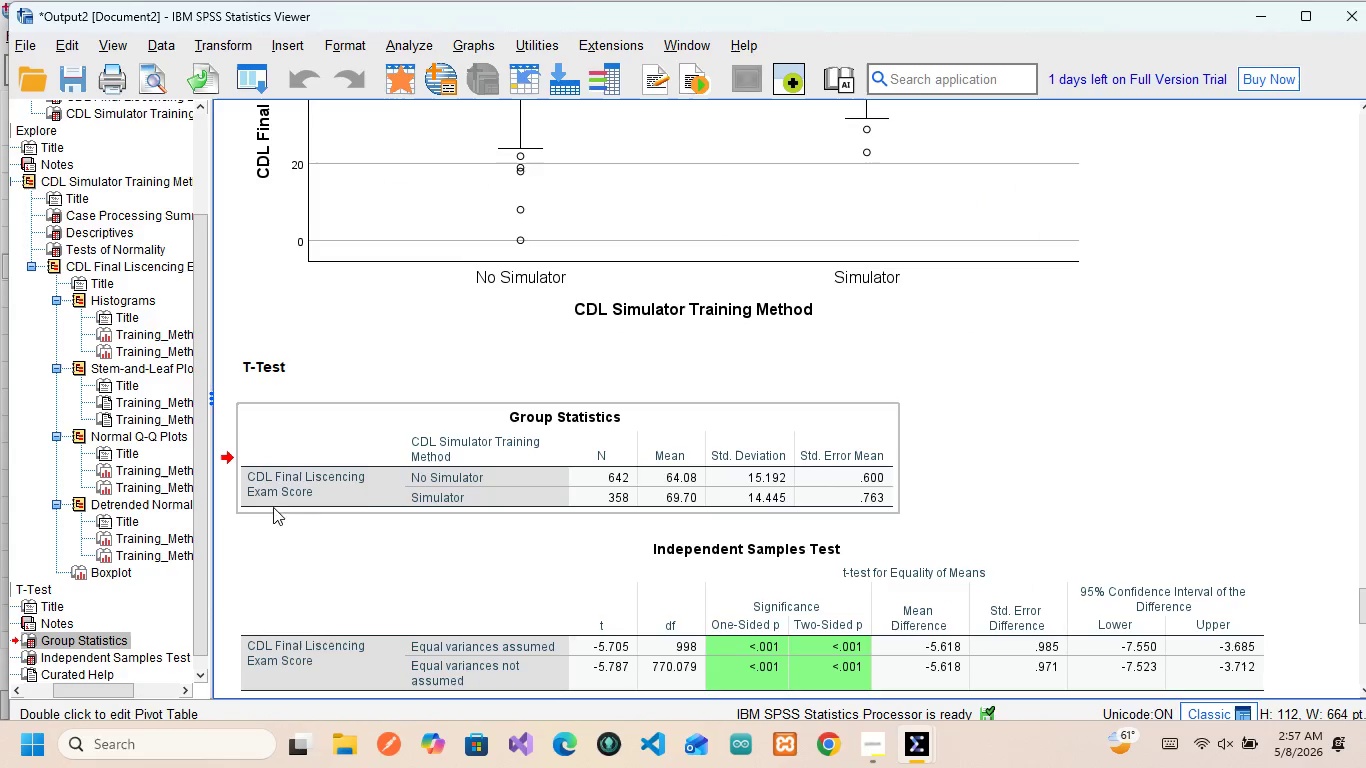 
mouse_move([419, 444])
 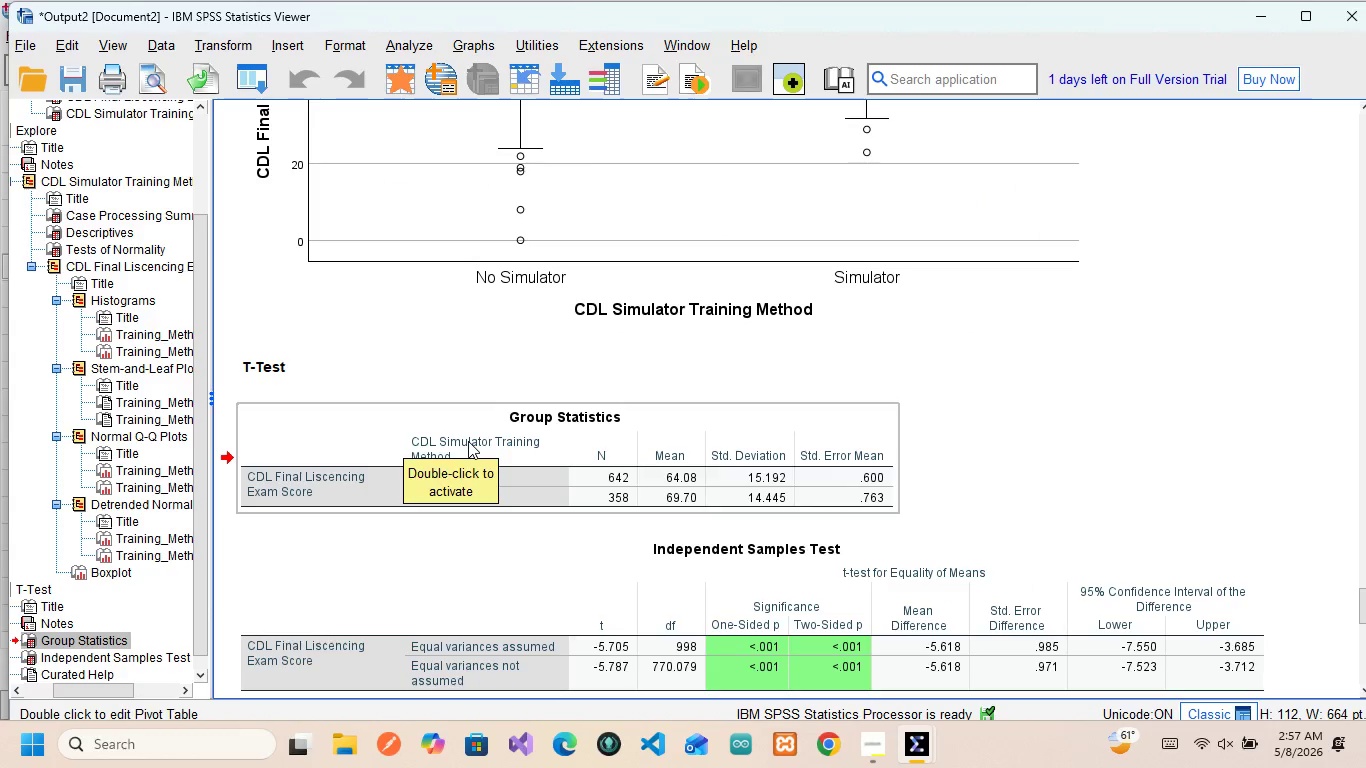 
left_click([468, 441])
 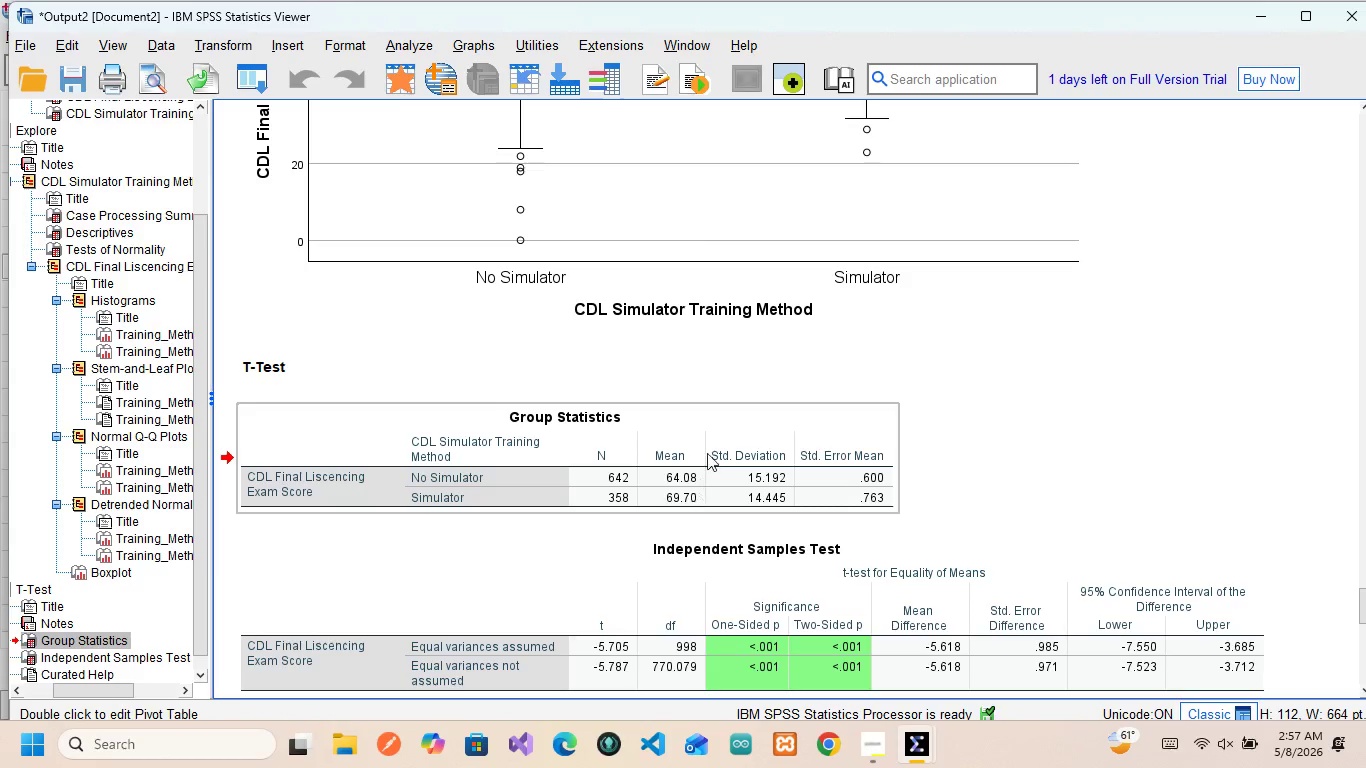 
wait(7.89)
 